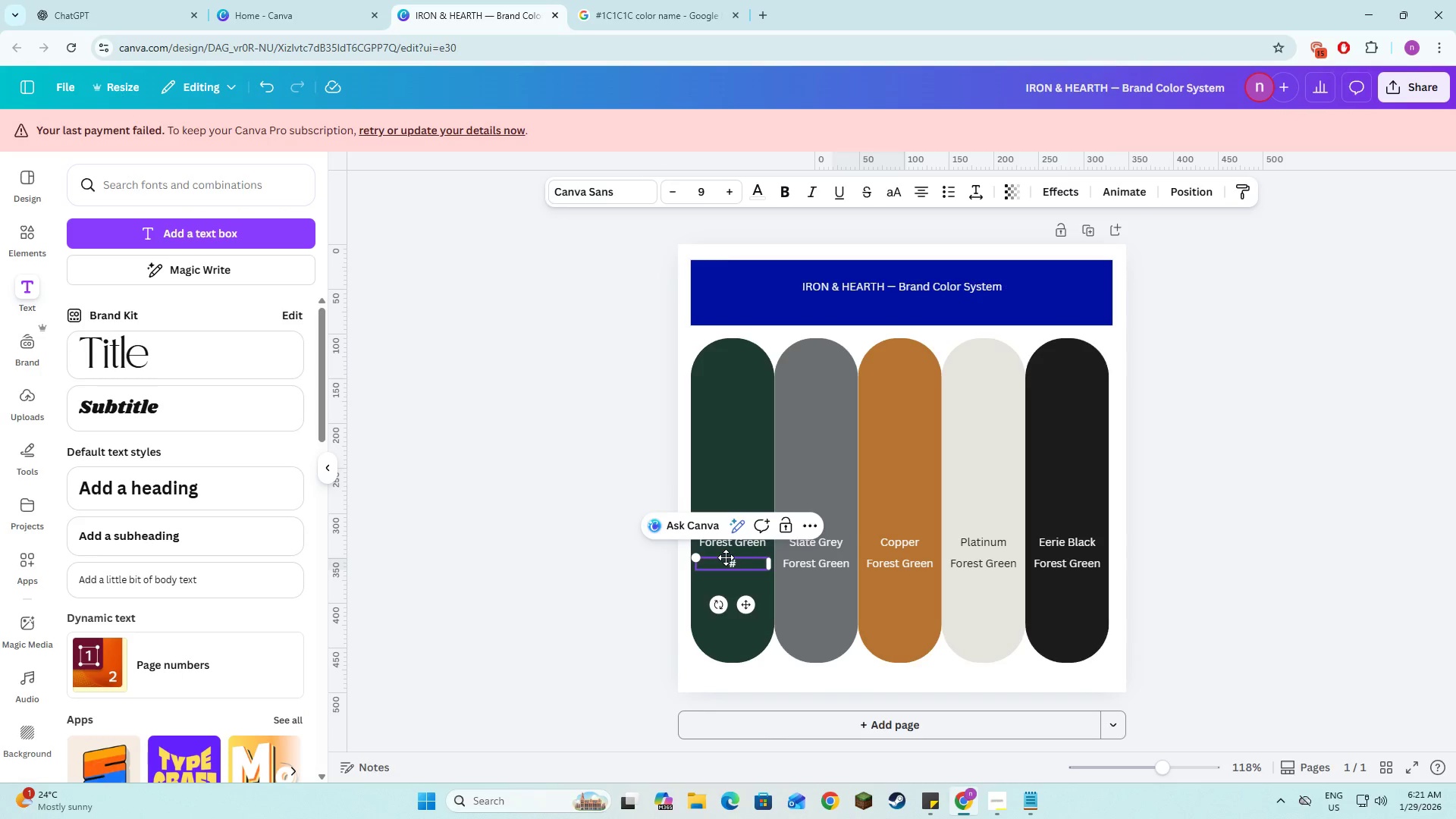 
key(Alt+AltLeft)
 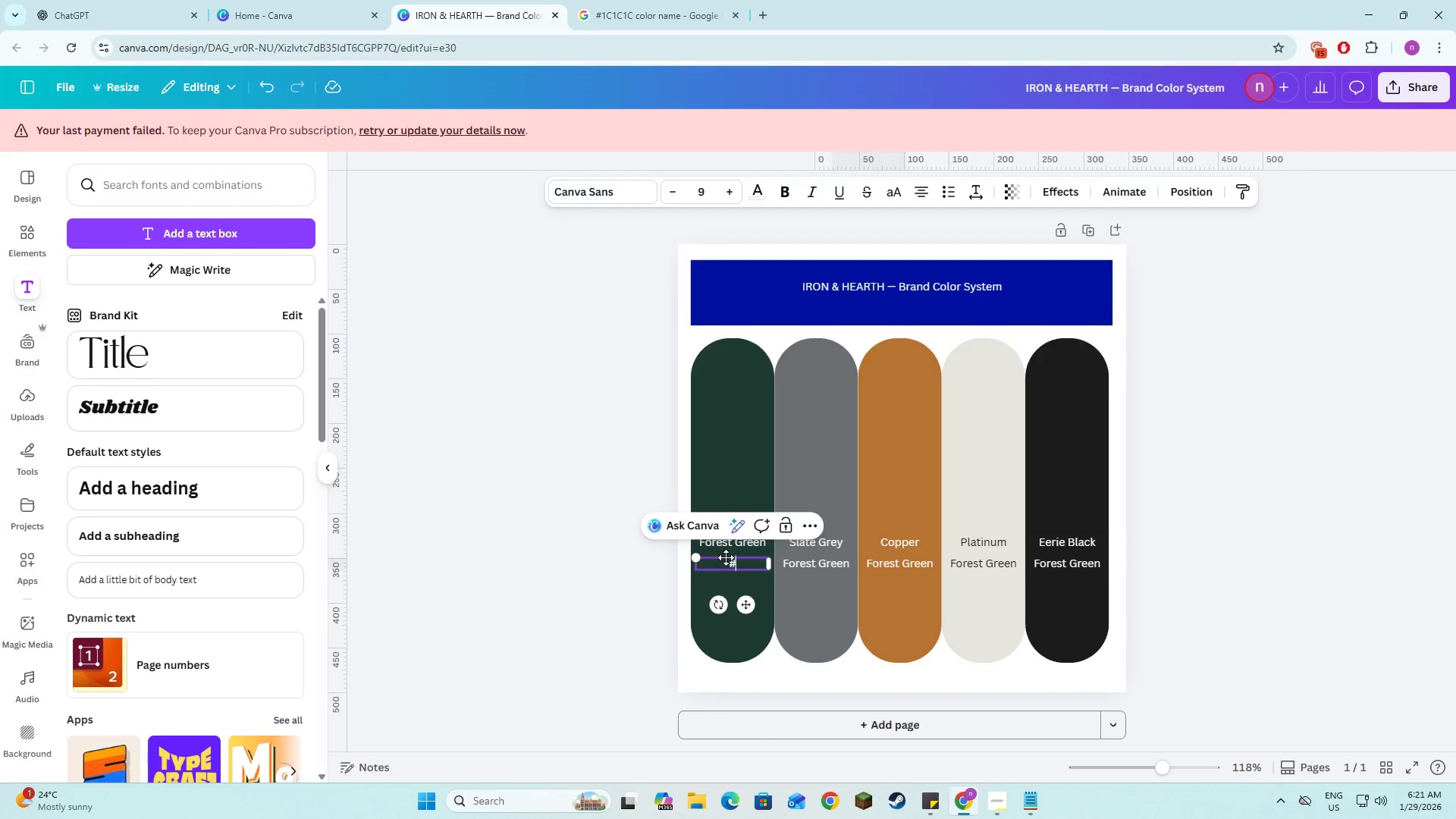 
key(Alt+Tab)
 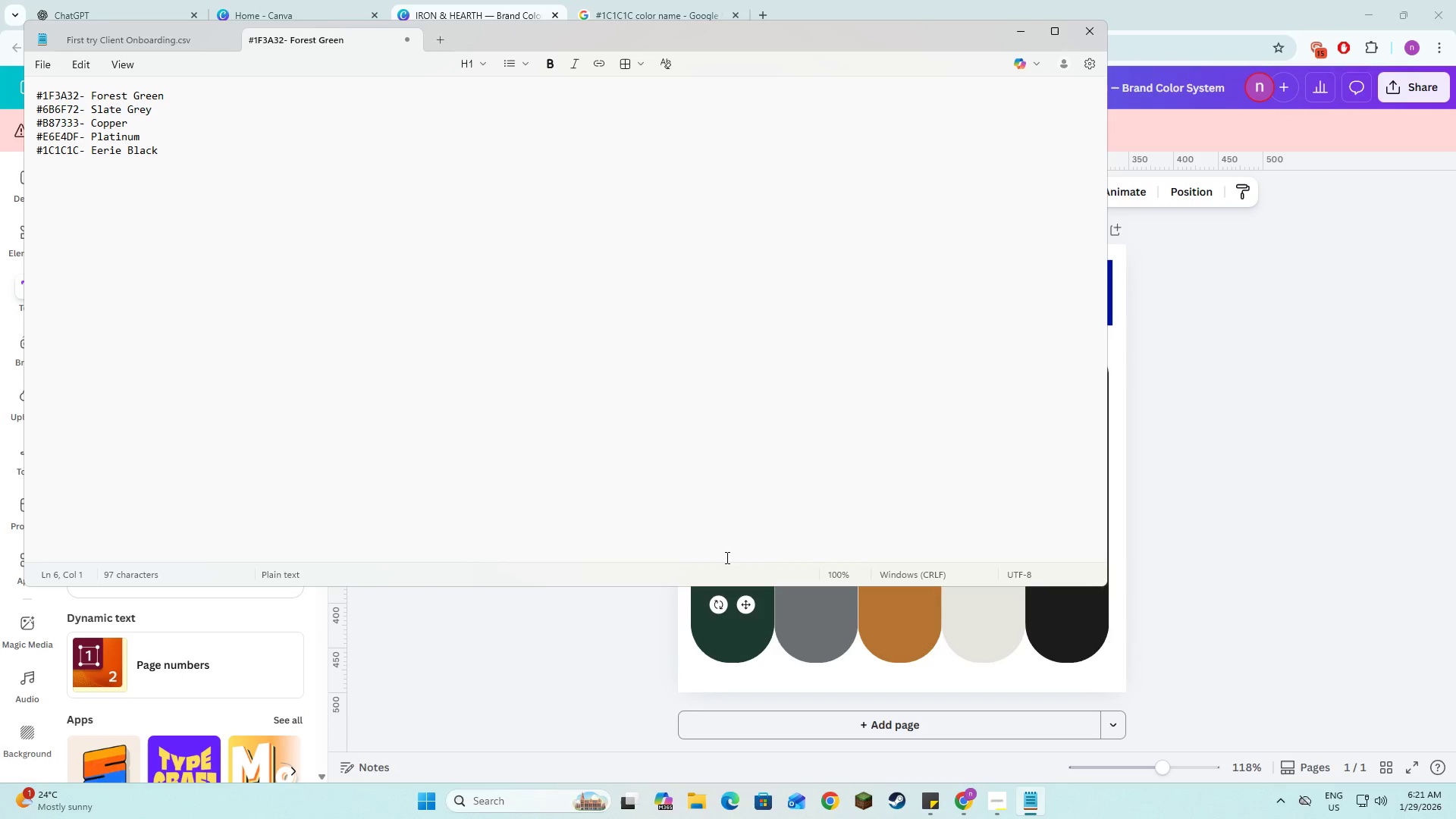 
key(Alt+AltLeft)
 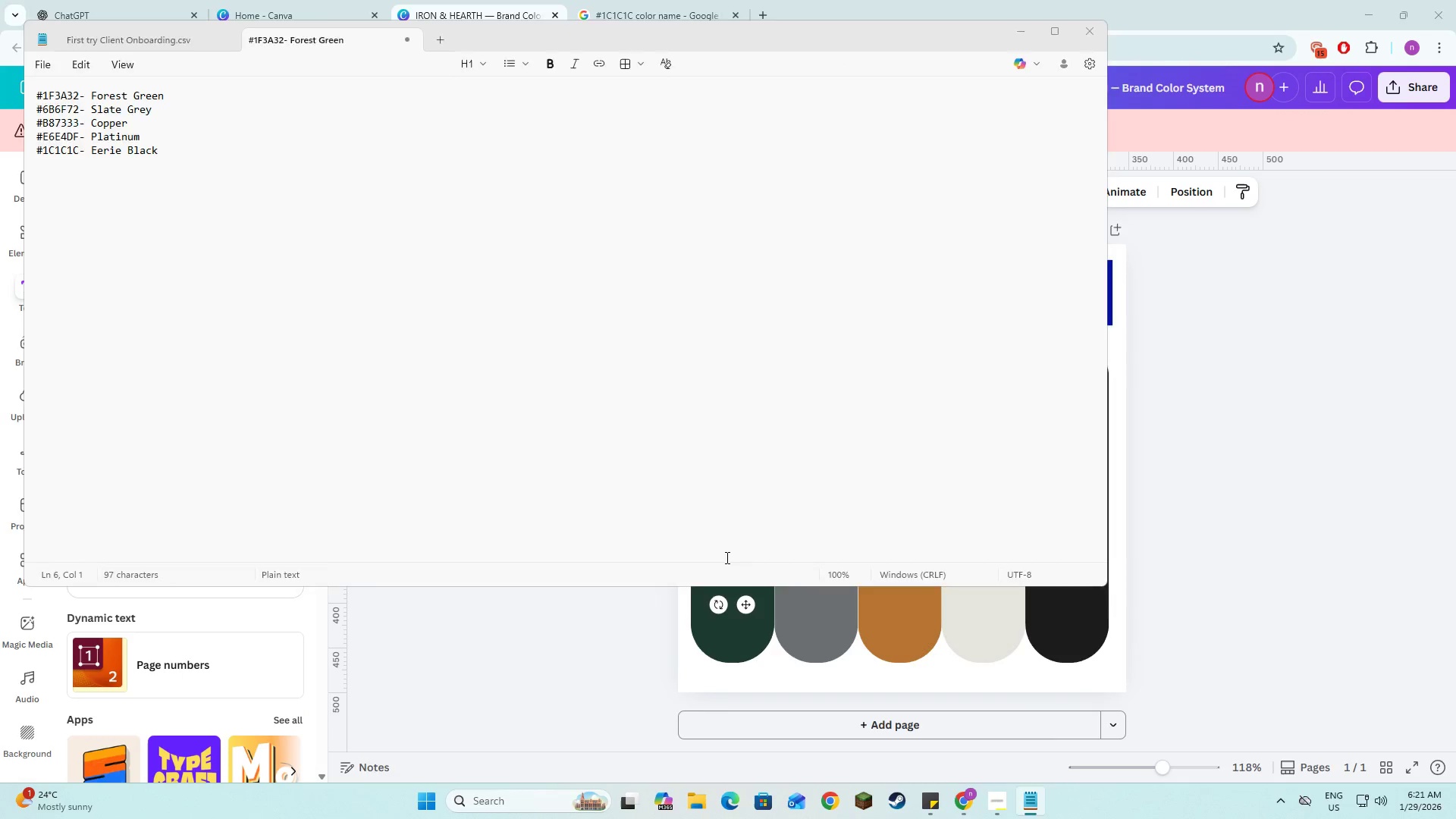 
key(Alt+Tab)
 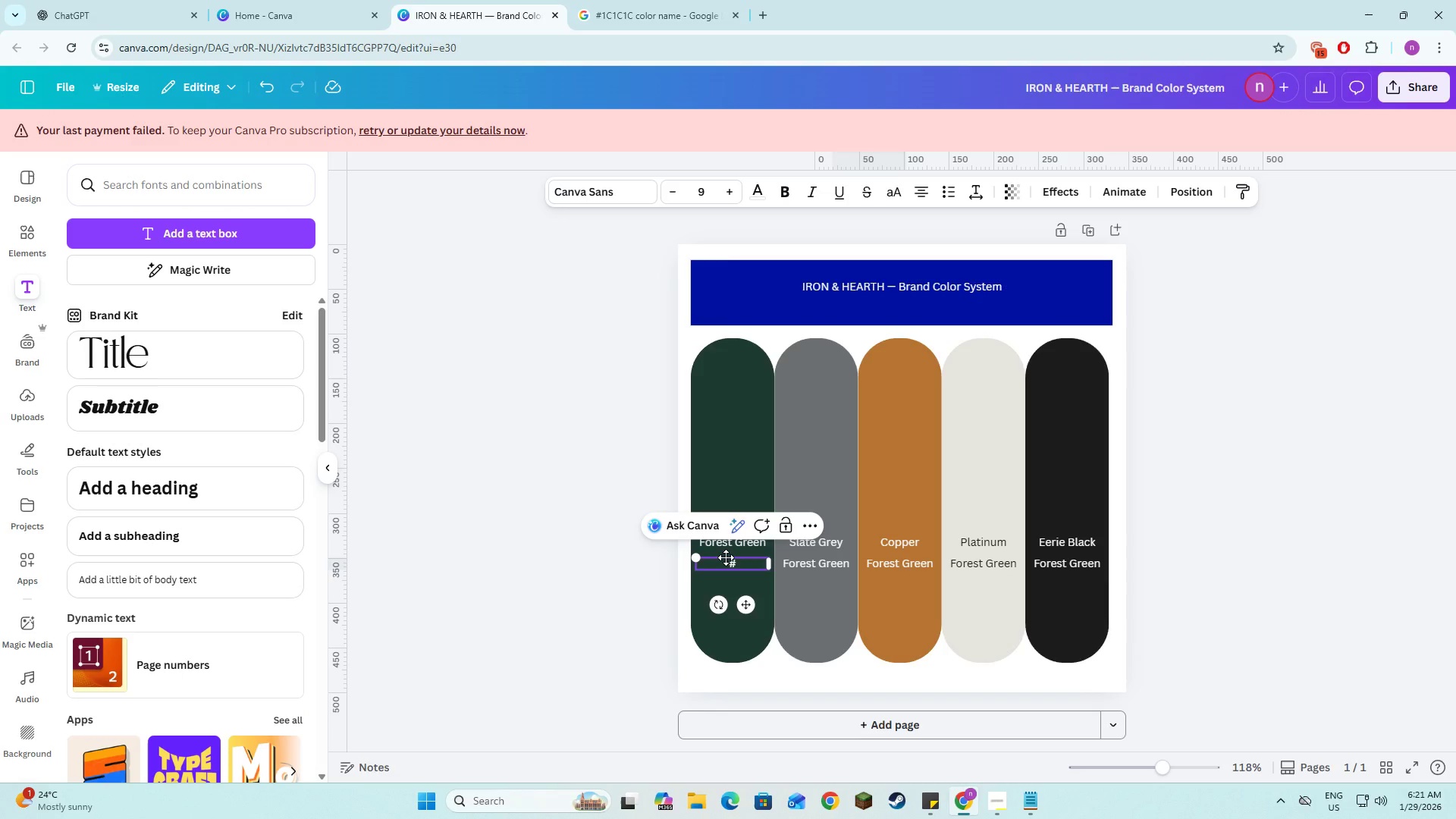 
key(1)
 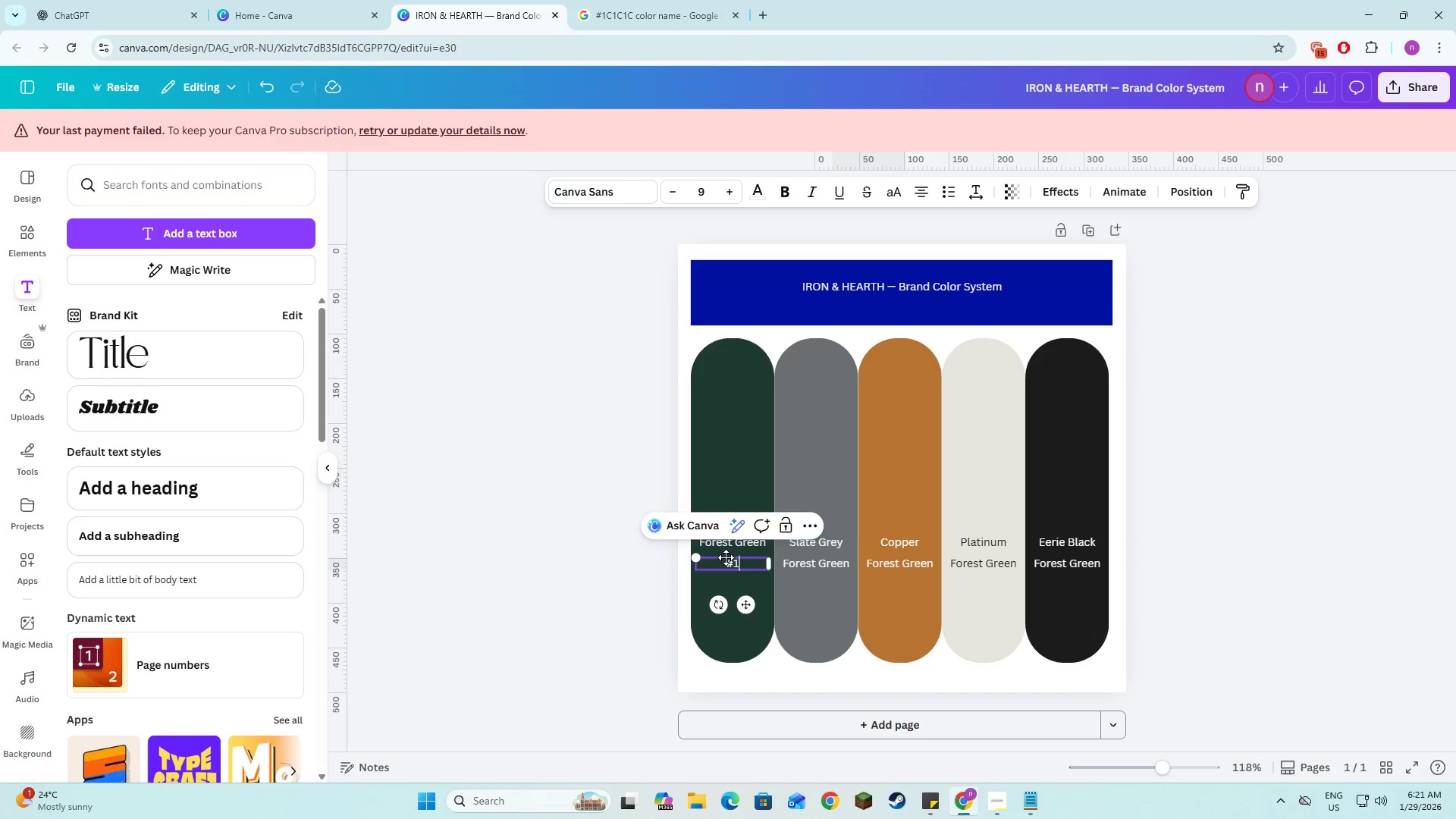 
key(Shift+ShiftLeft)
 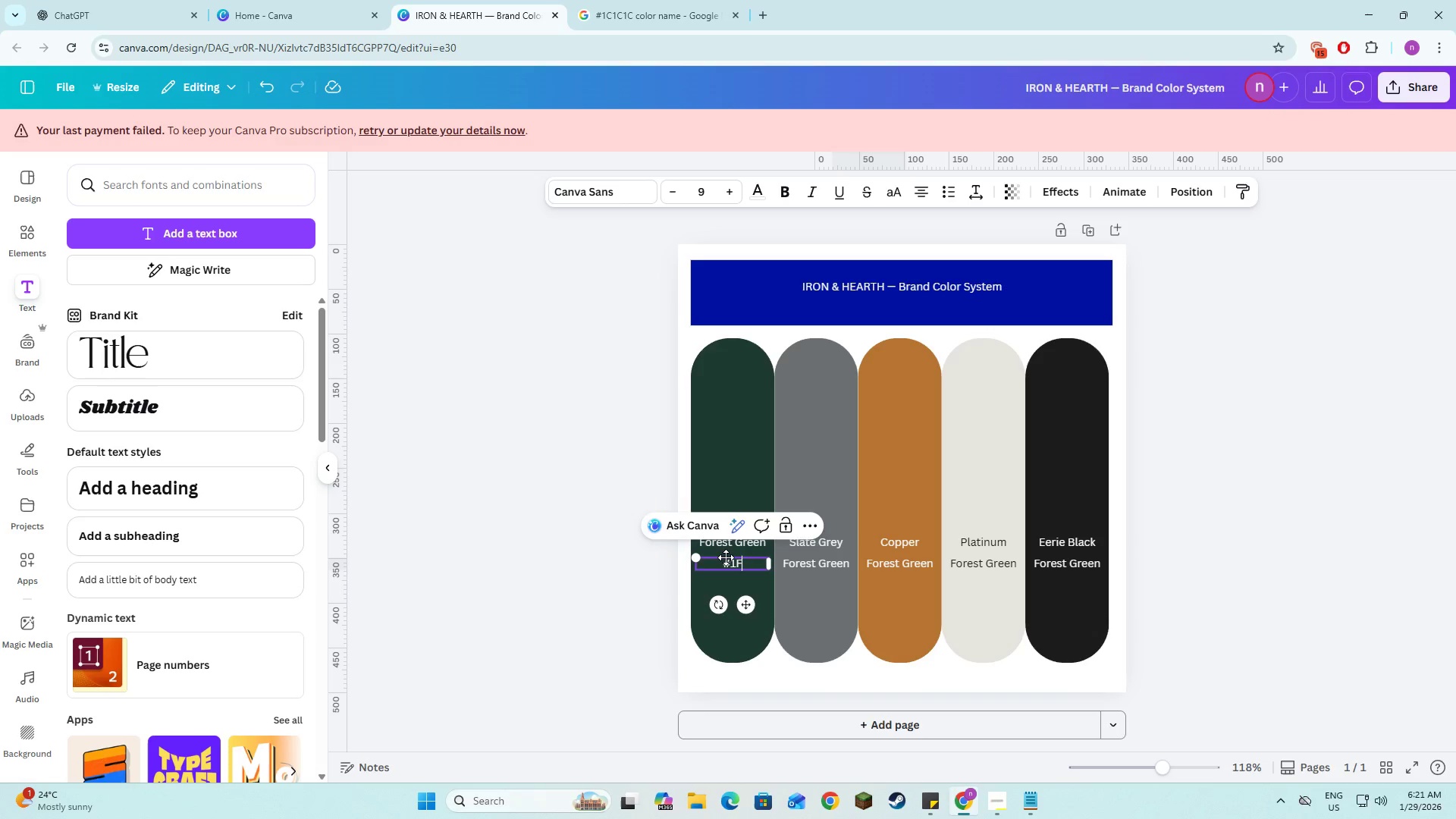 
key(Shift+F)
 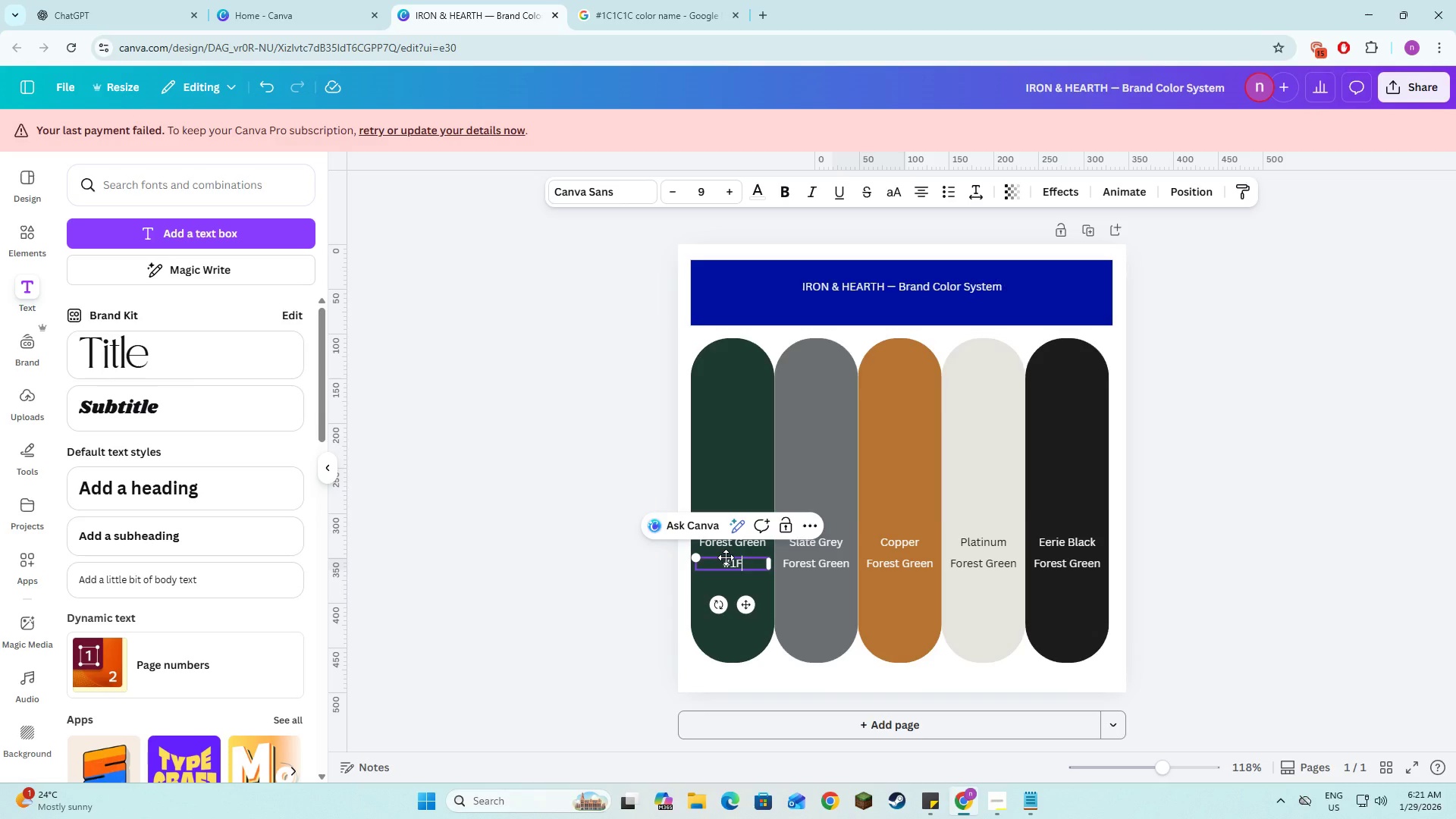 
key(Alt+AltLeft)
 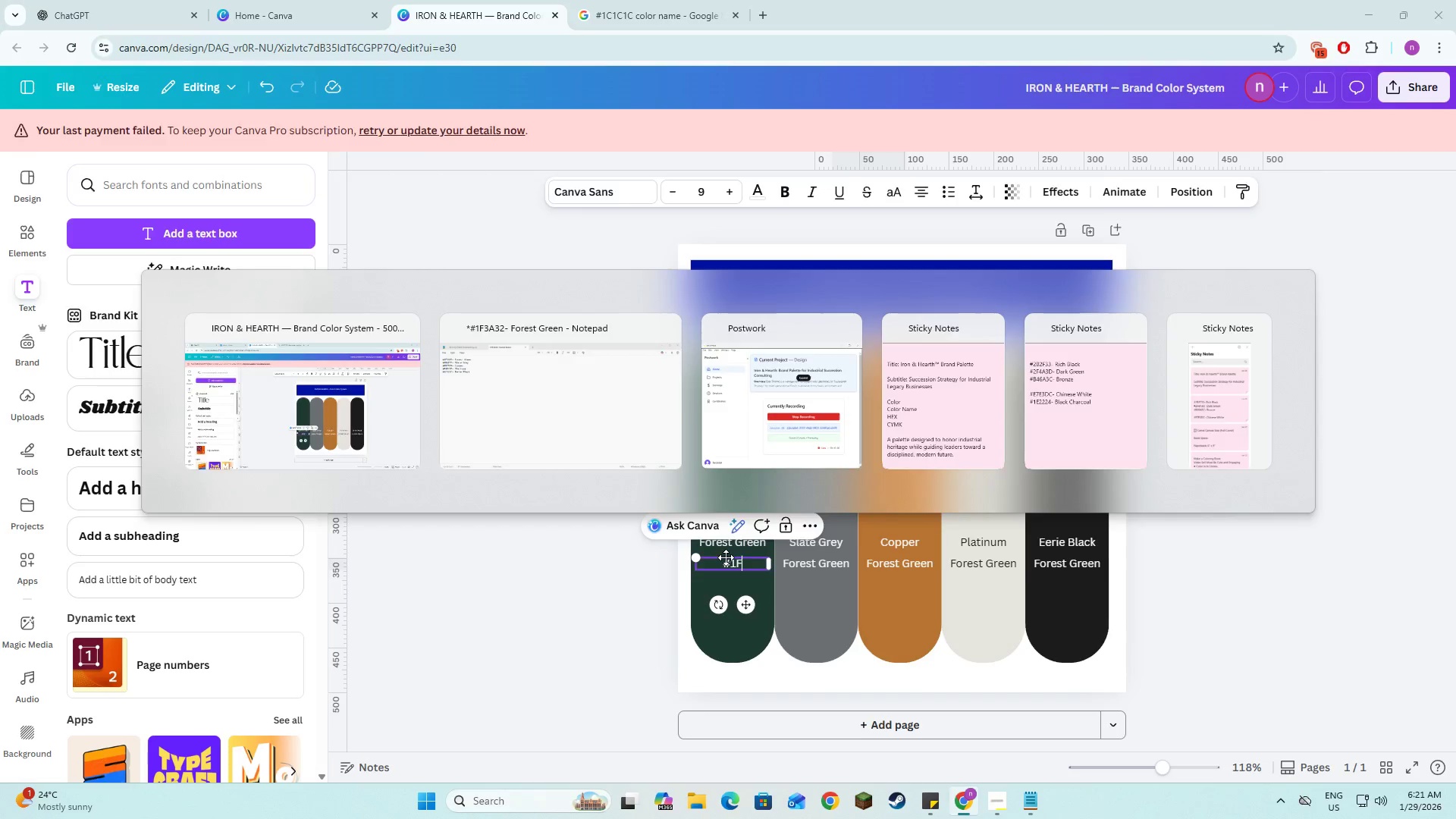 
key(Alt+Tab)
 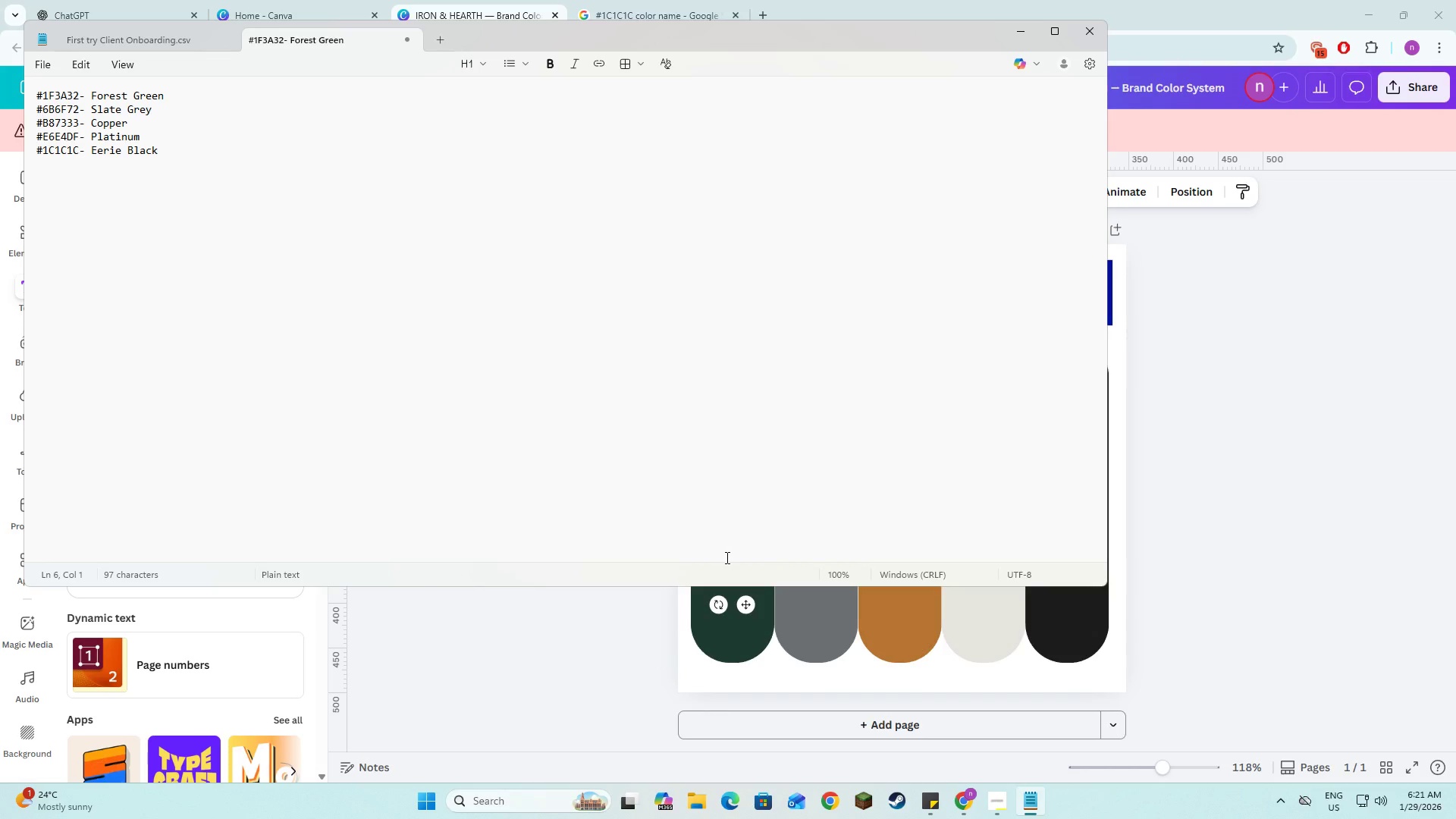 
key(Alt+AltLeft)
 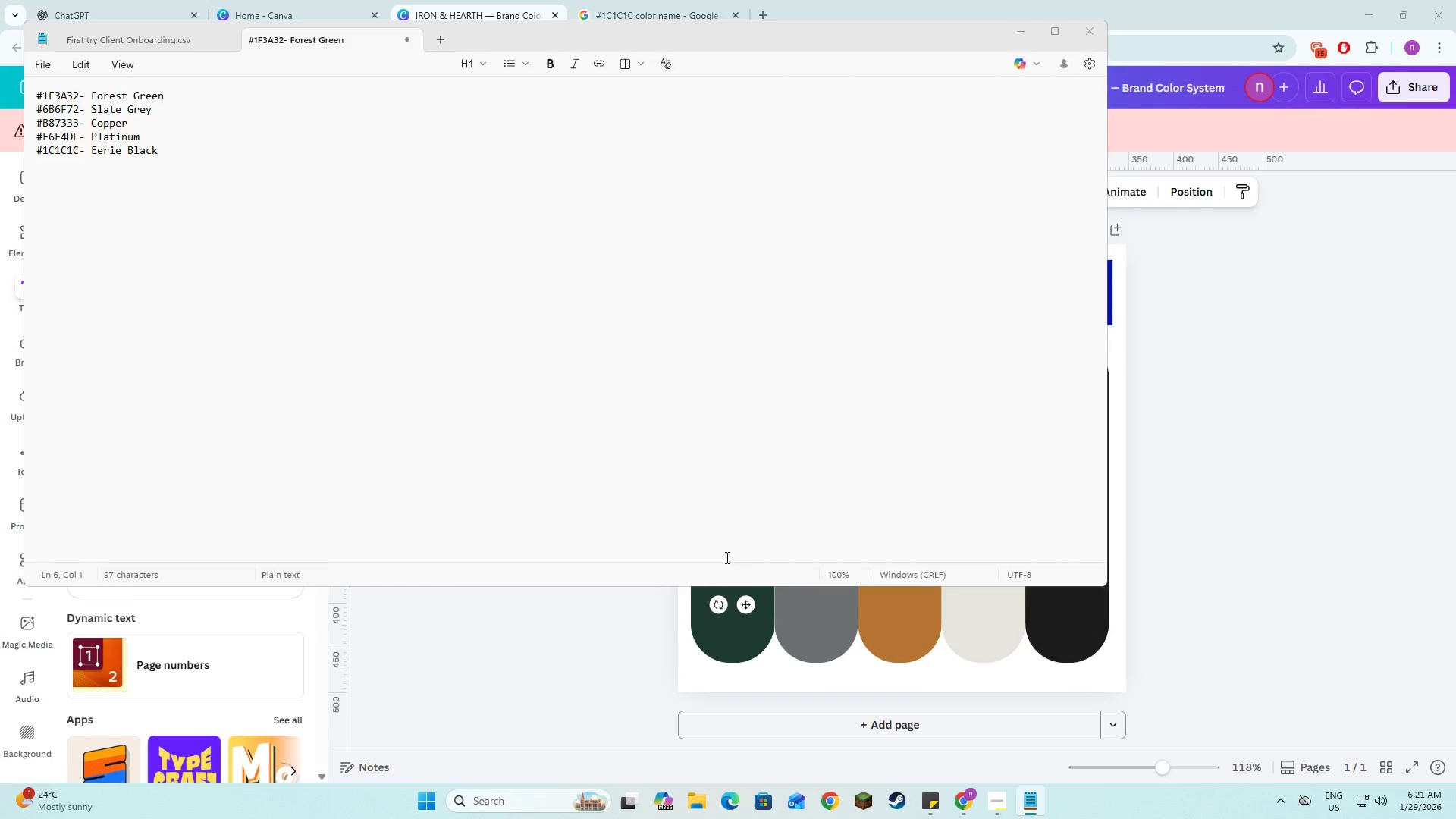 
key(Alt+Tab)
 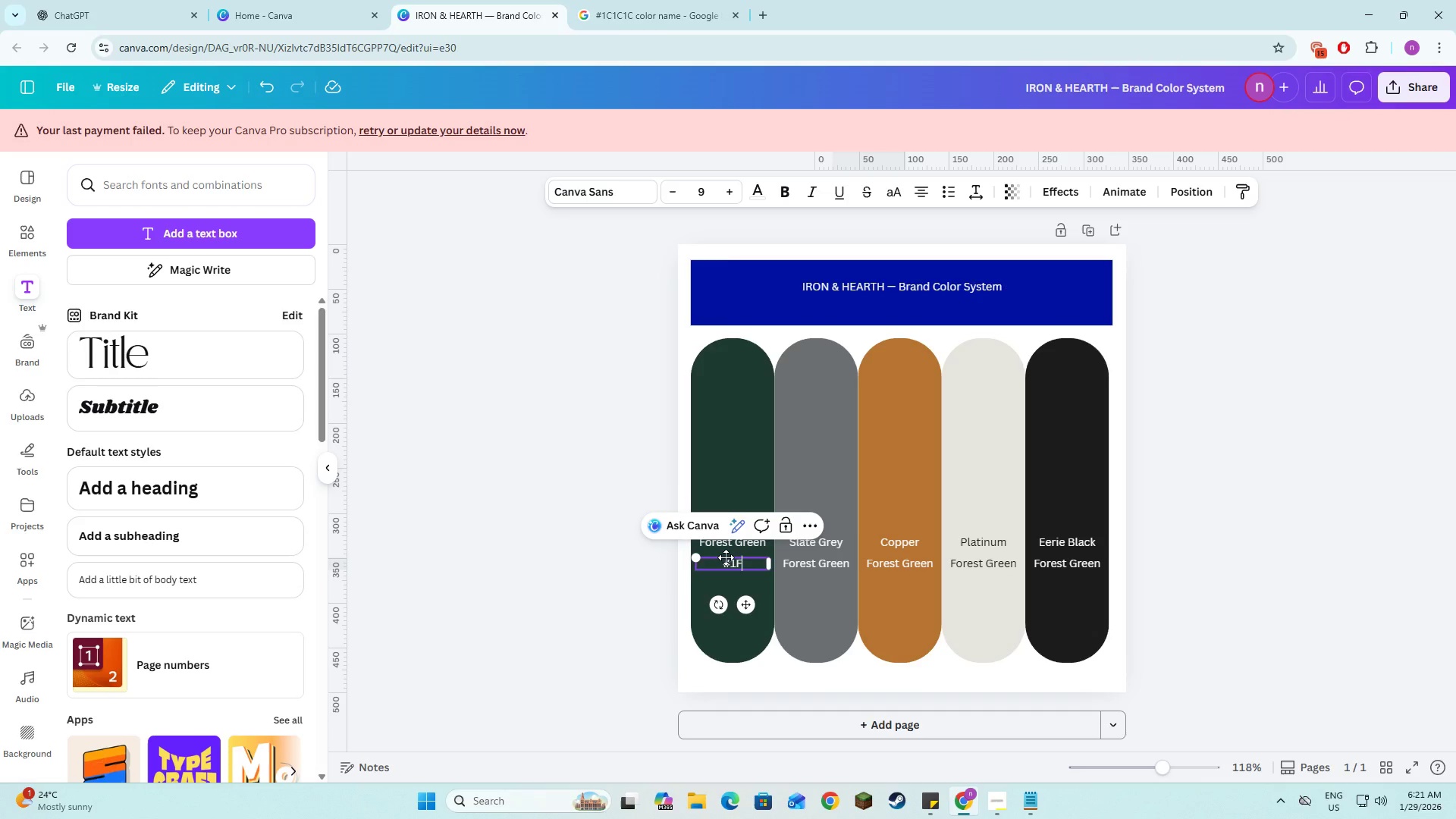 
key(Alt+AltLeft)
 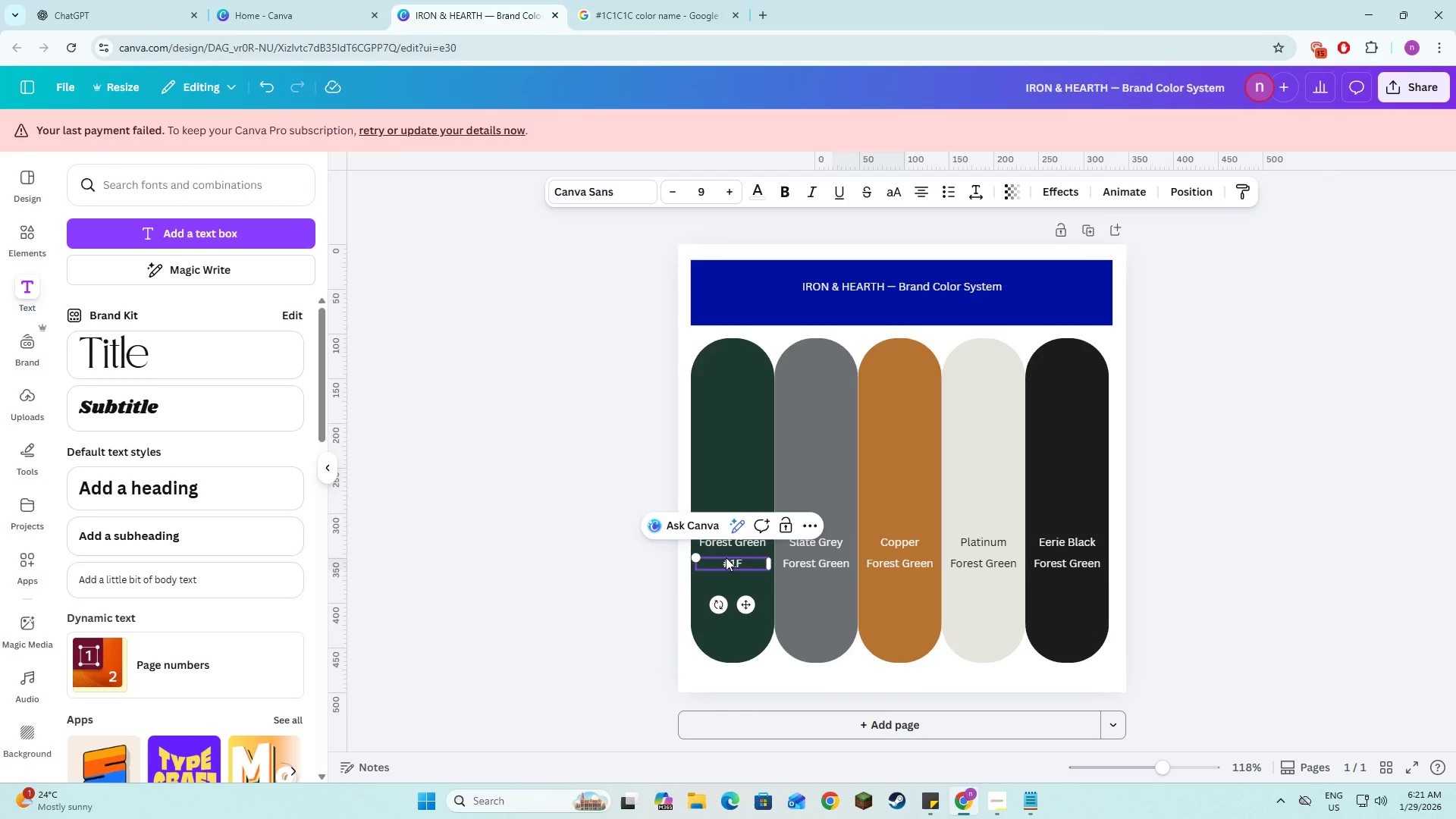 
key(Alt+Tab)
 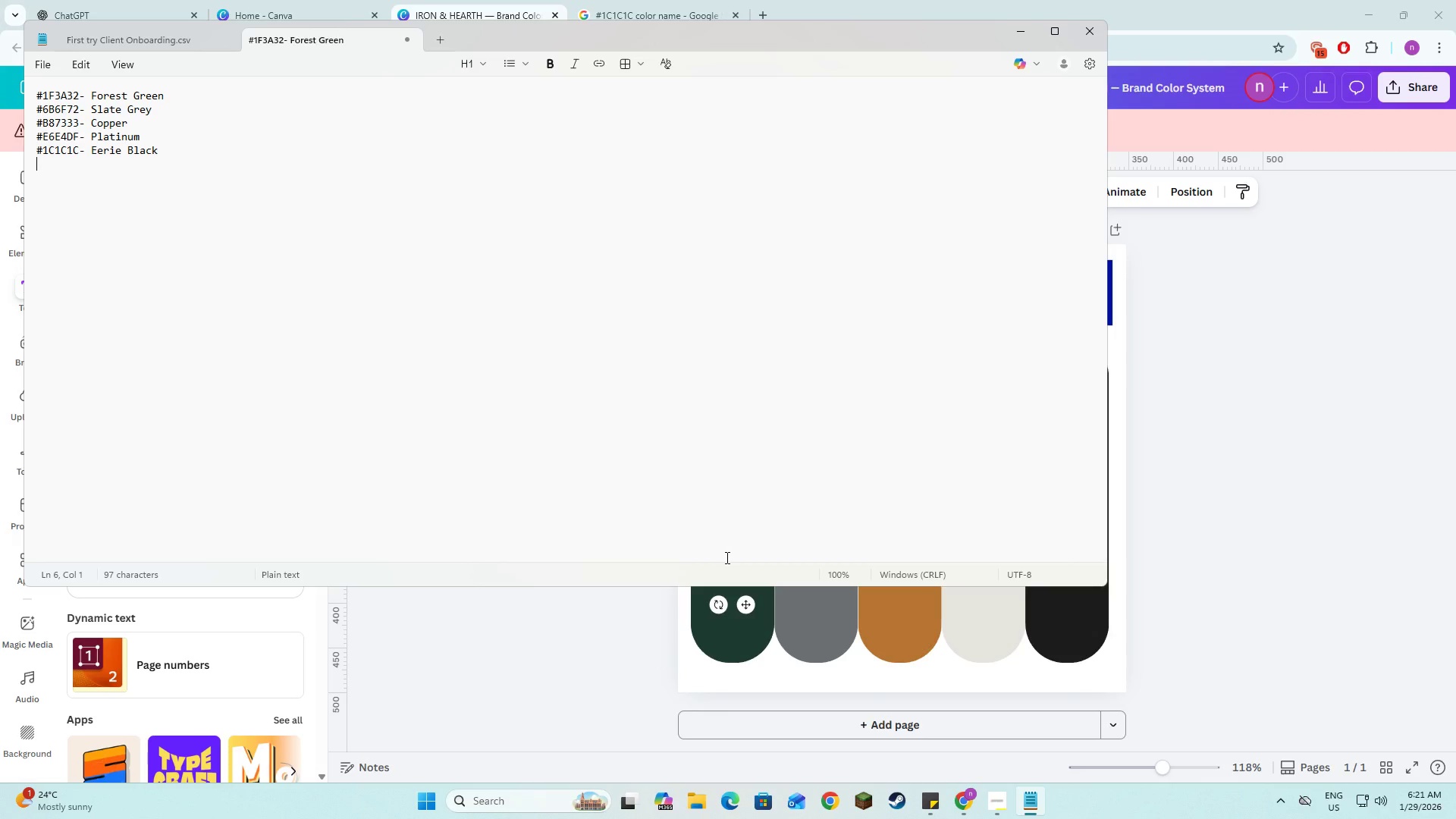 
key(Alt+AltLeft)
 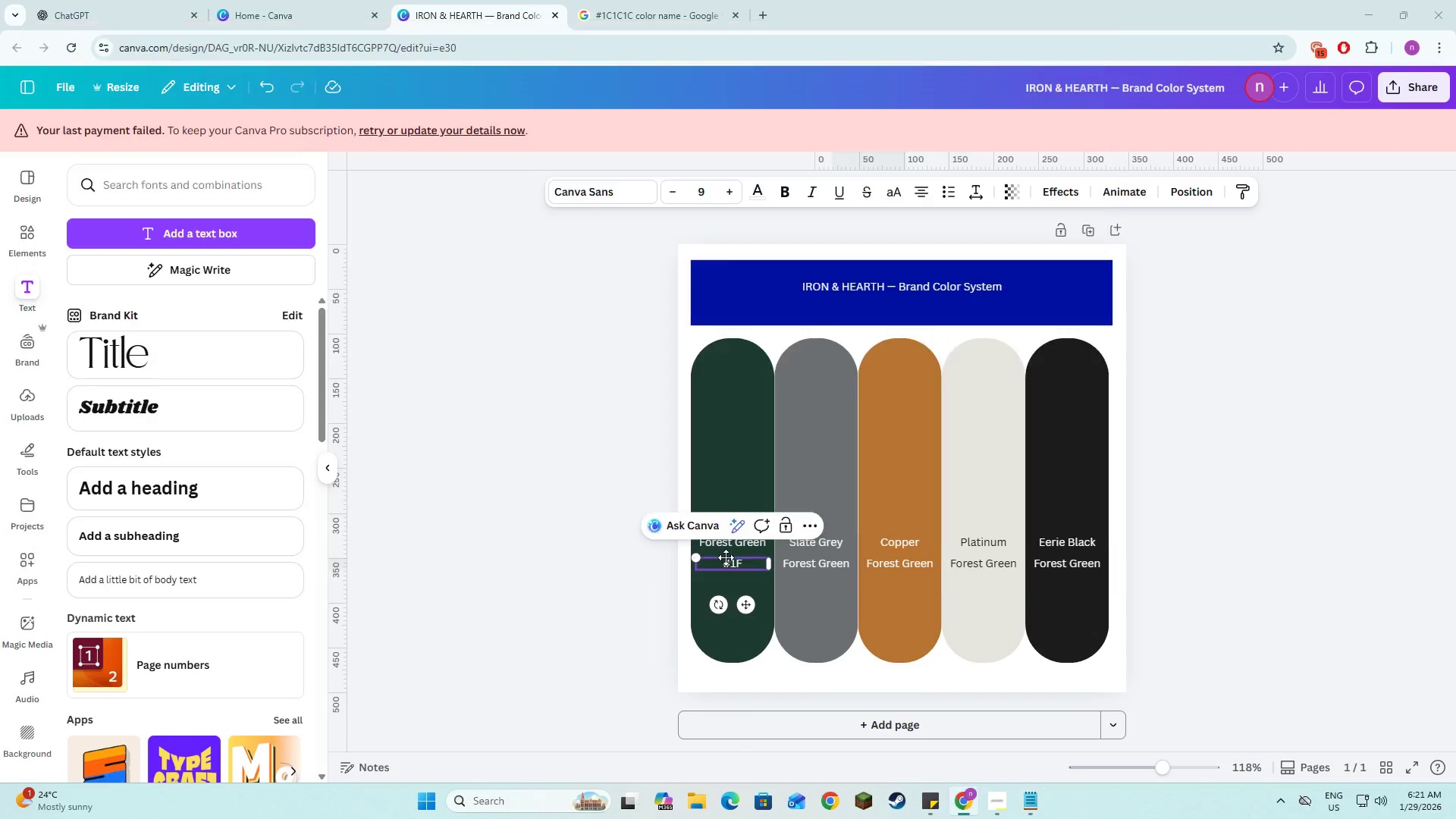 
key(Tab)
type(3A32)
 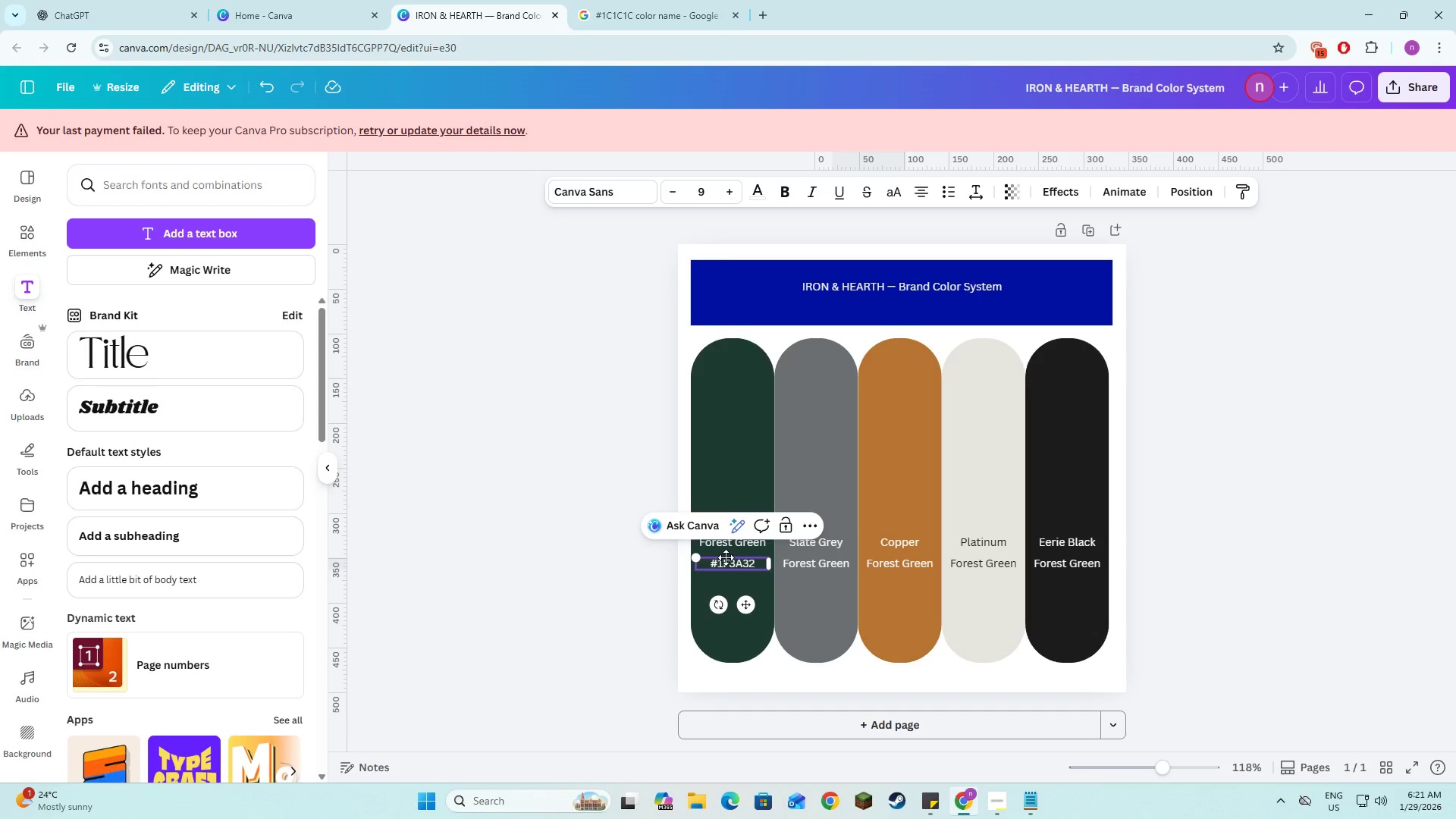 
left_click([592, 636])
 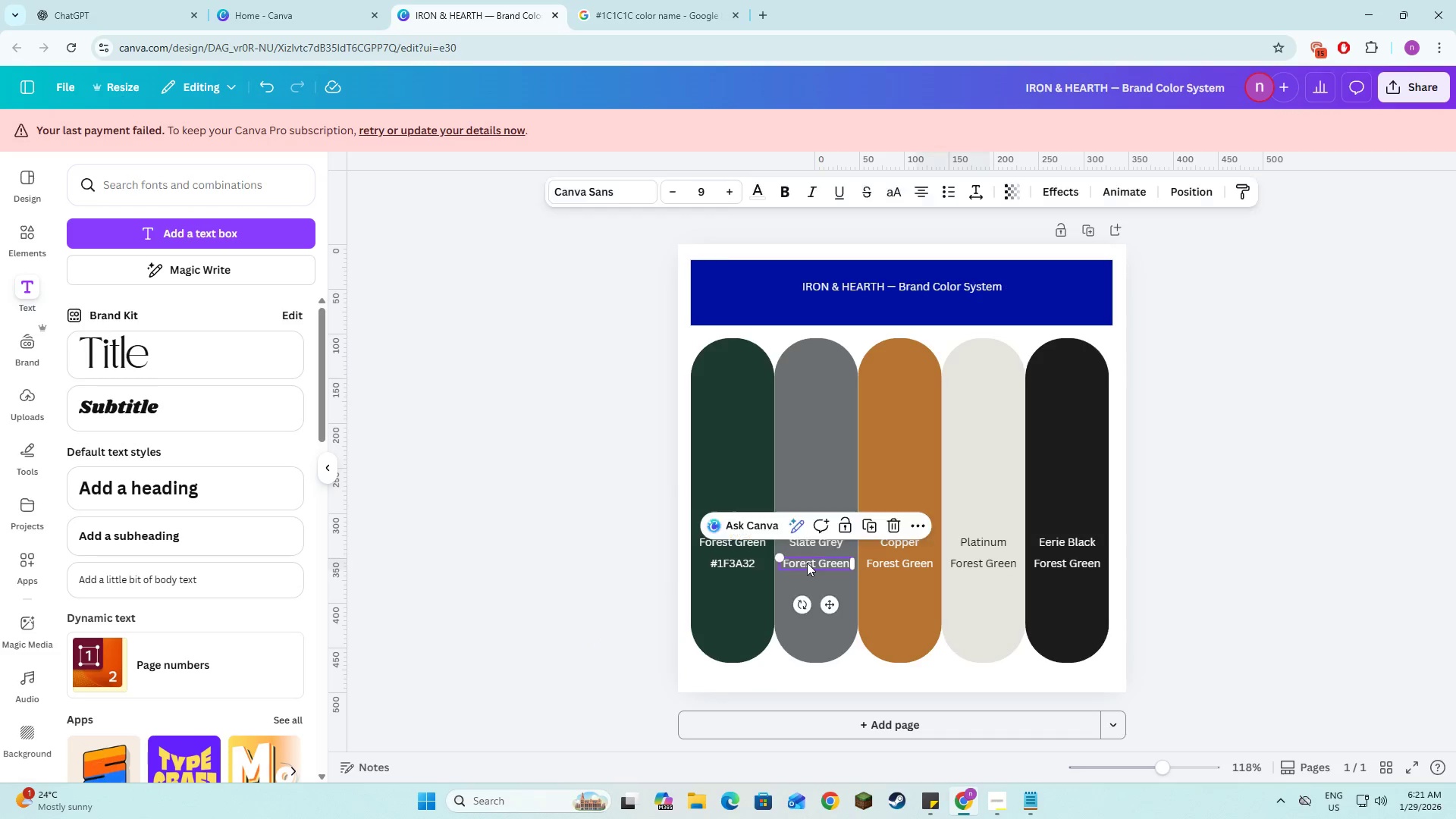 
double_click([807, 563])
 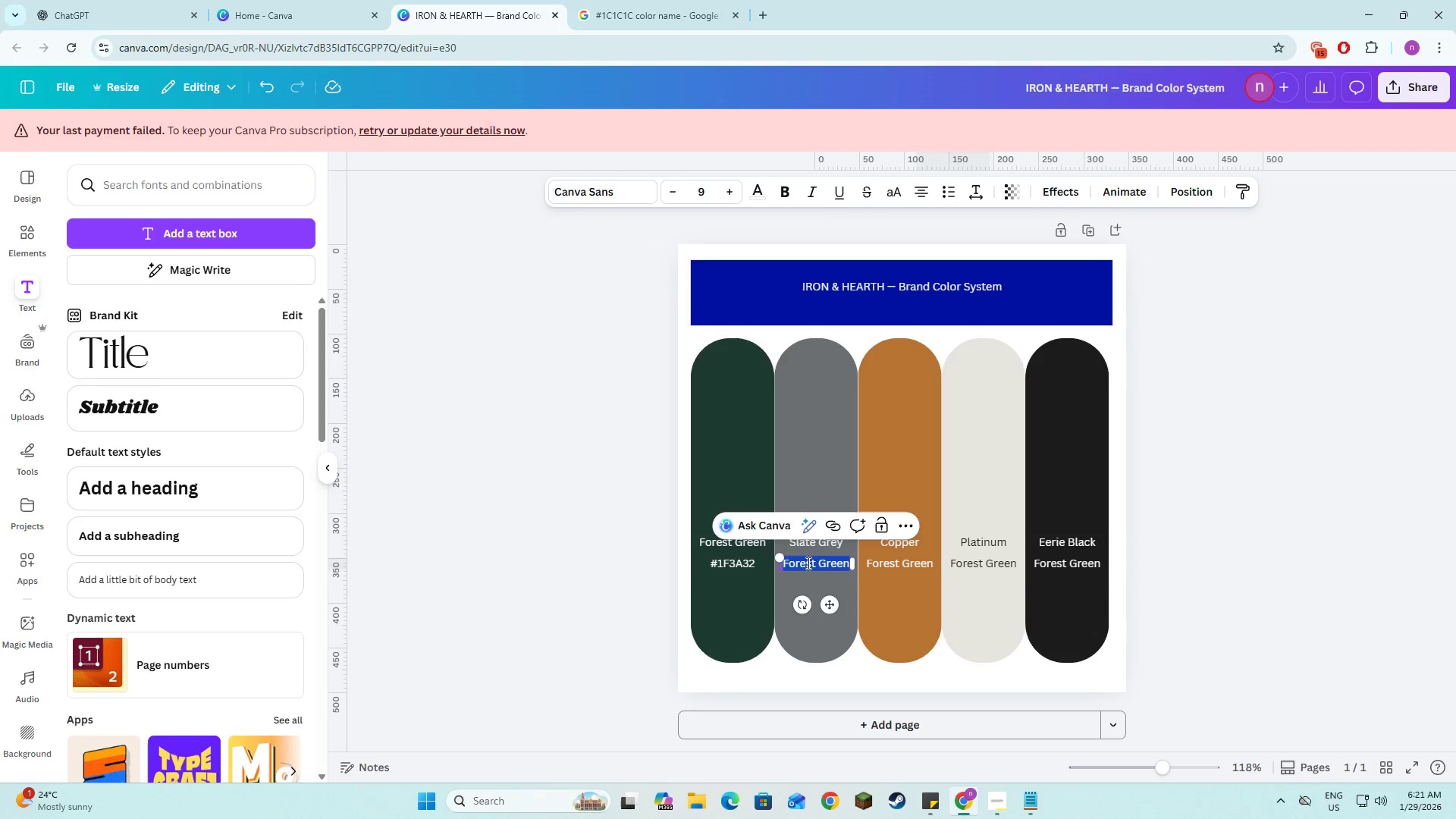 
key(Alt+AltLeft)
 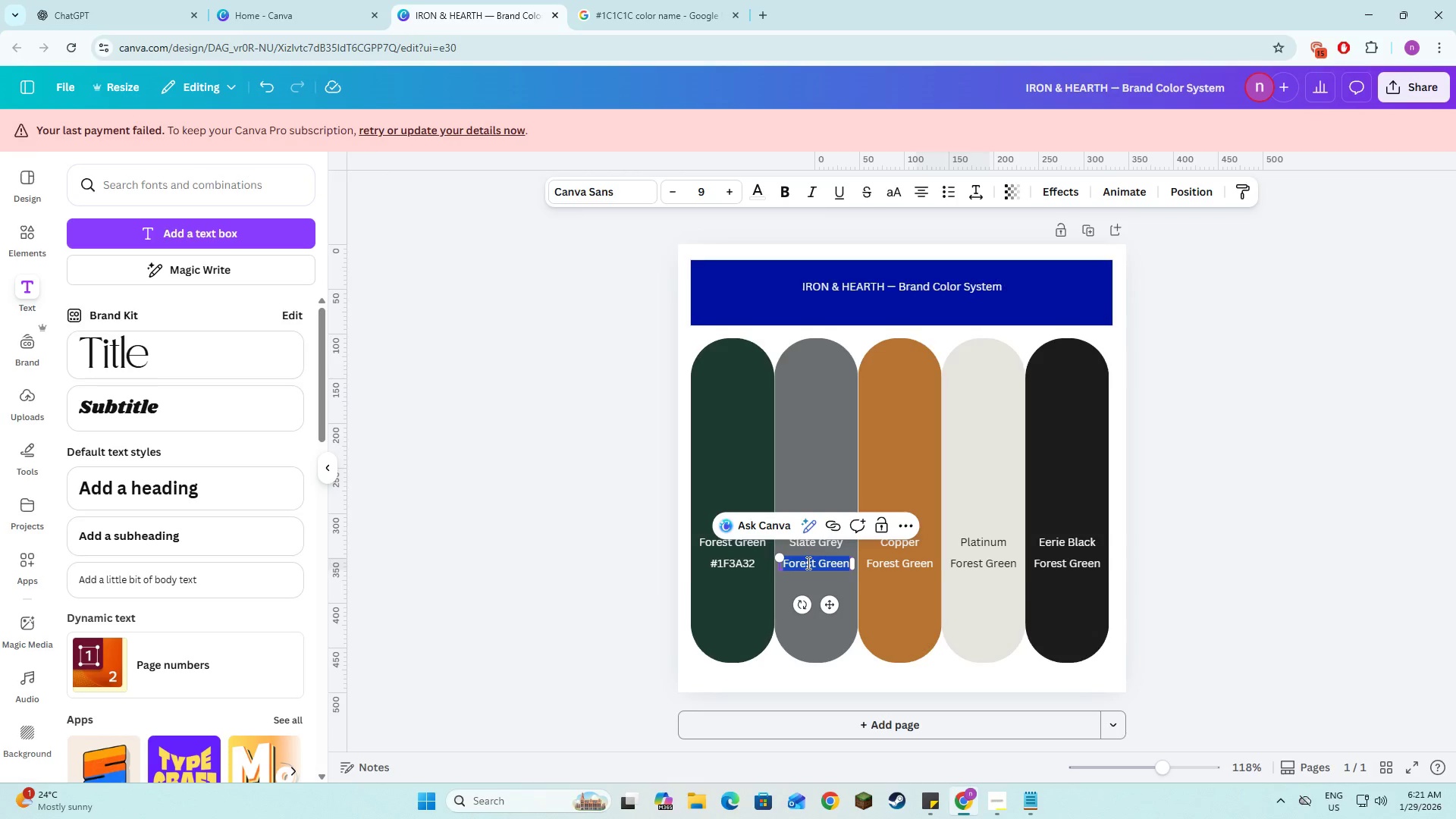 
key(Alt+Tab)
 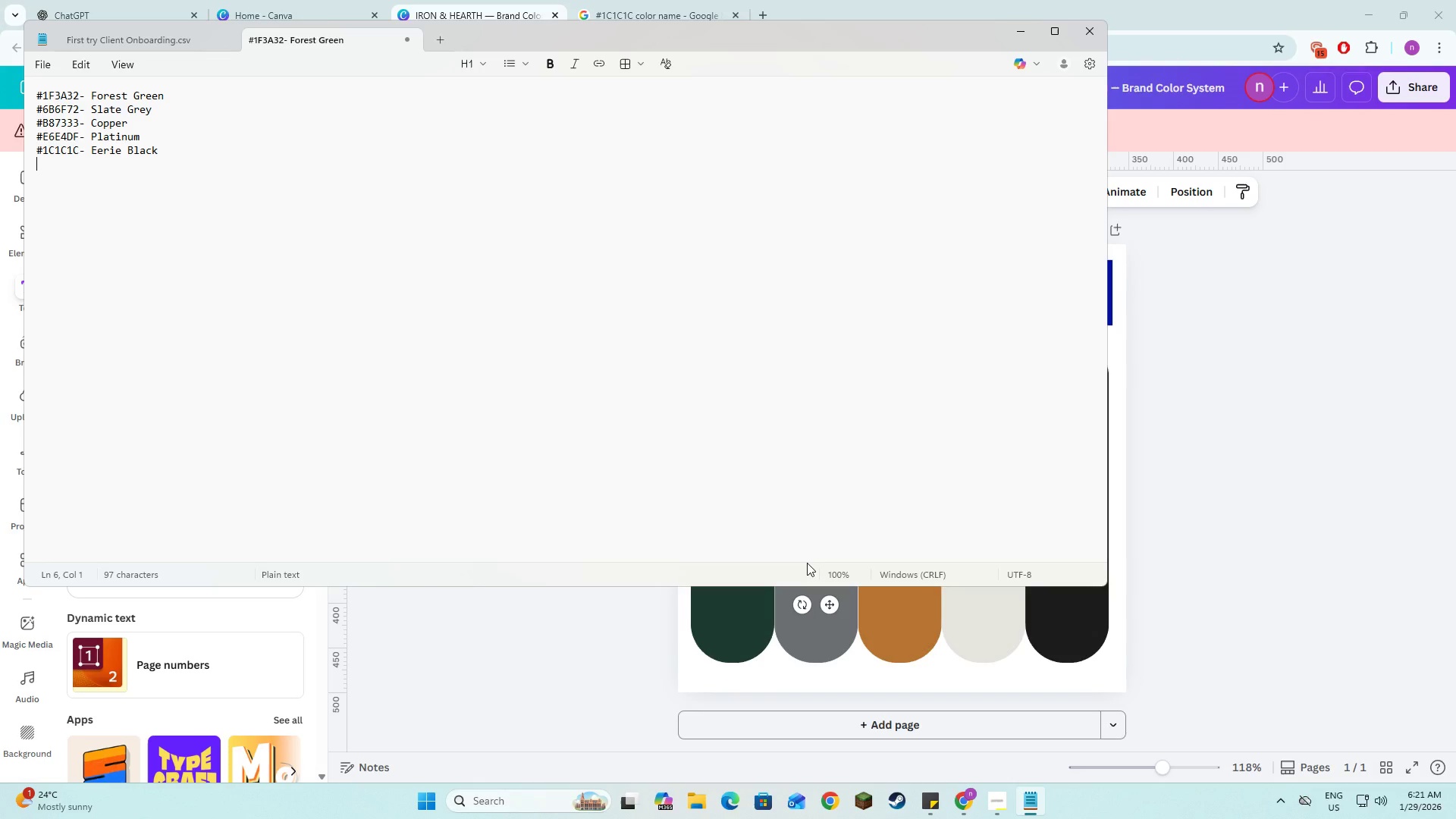 
key(Alt+AltLeft)
 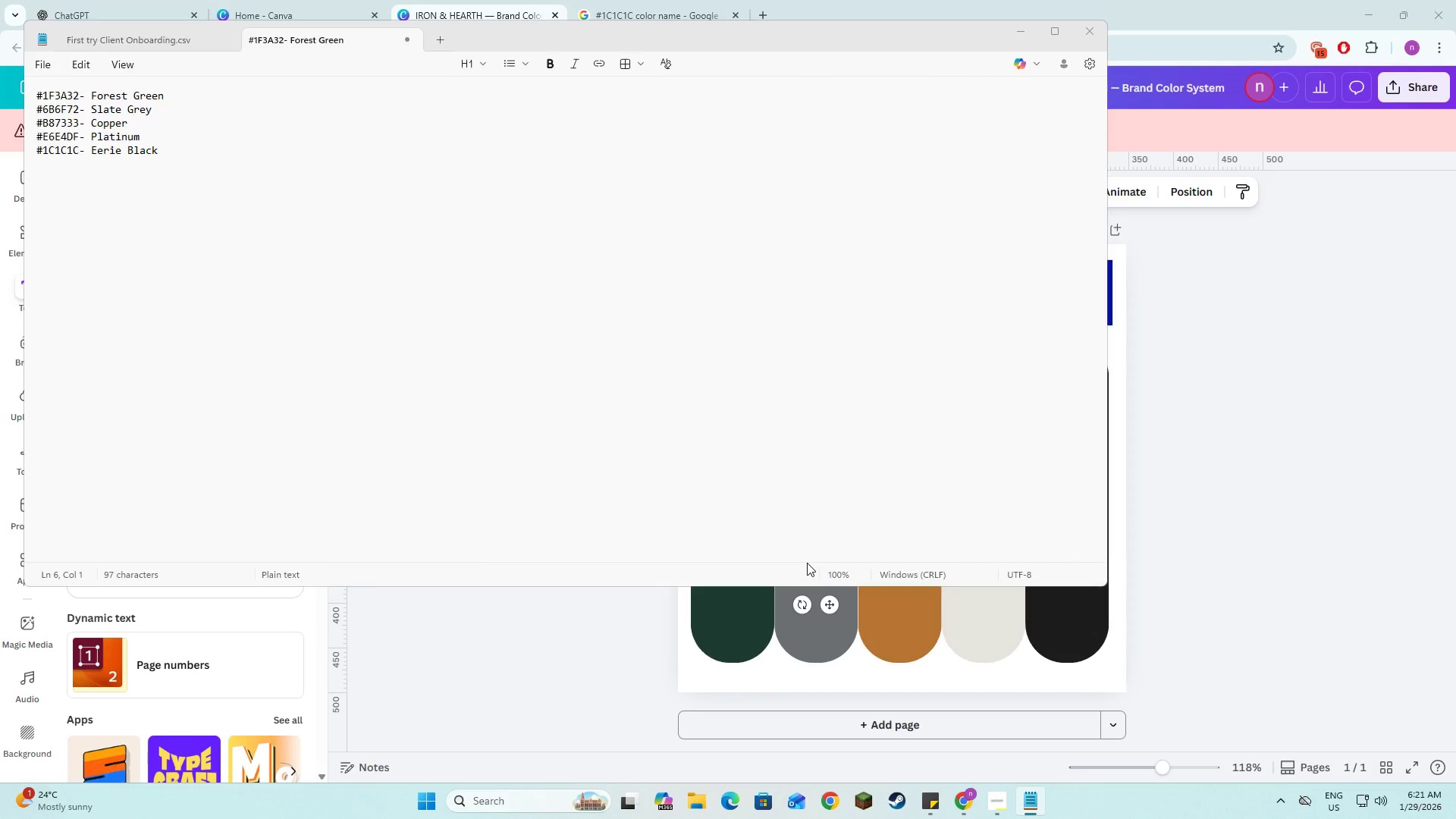 
key(Alt+Tab)
 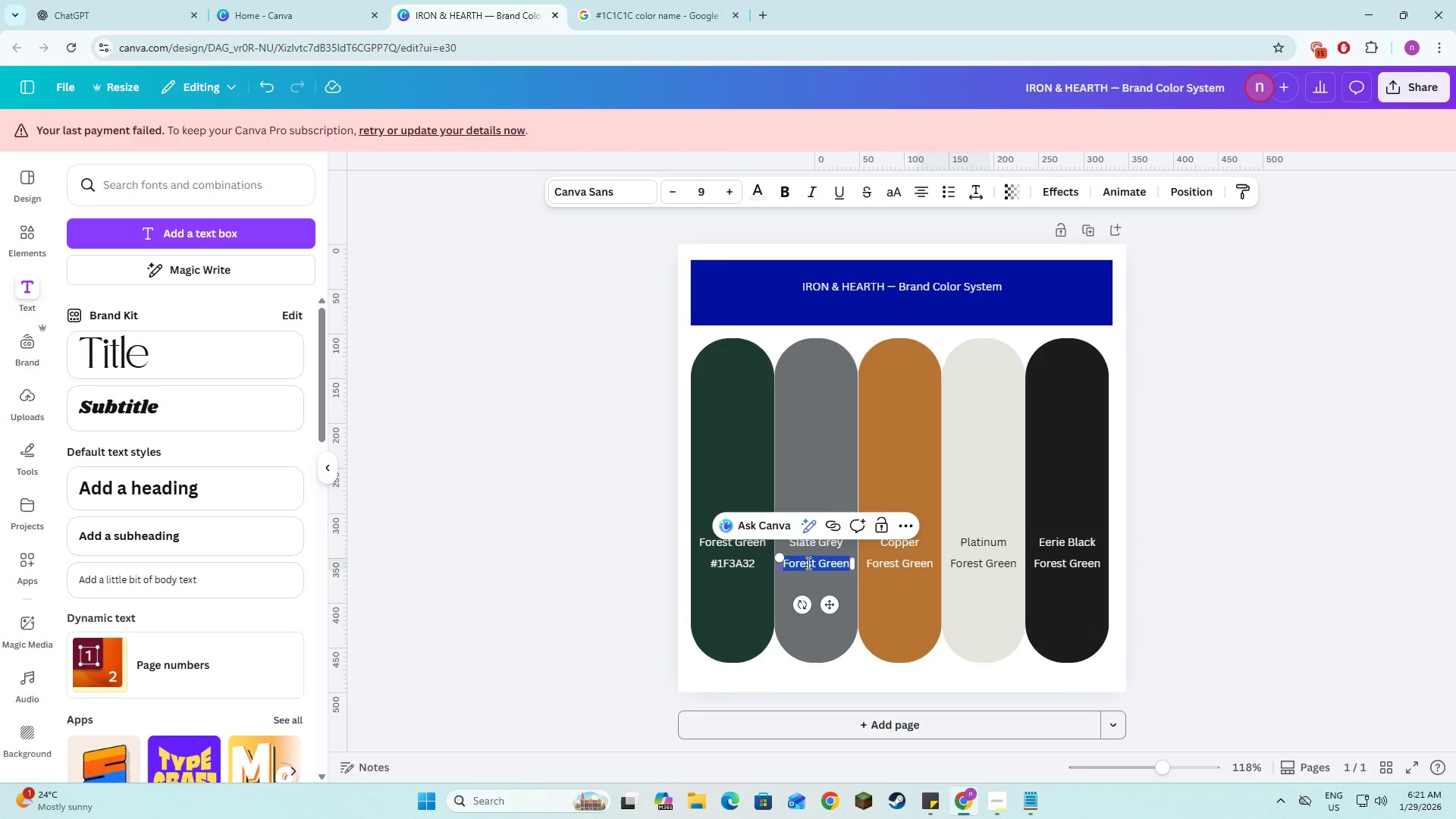 
type(#6B^)
key(Backspace)
type(6)
key(Tab)
 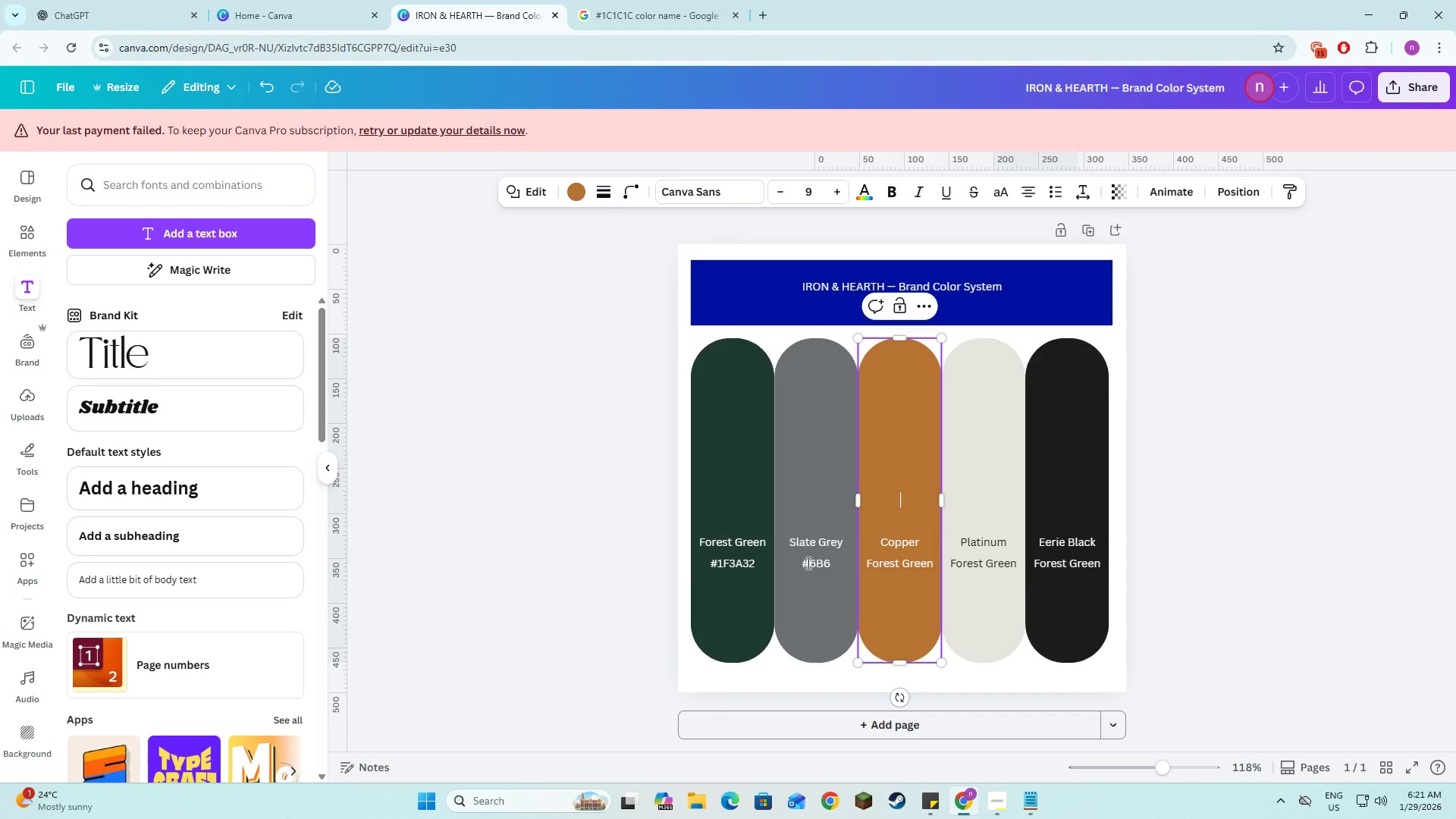 
 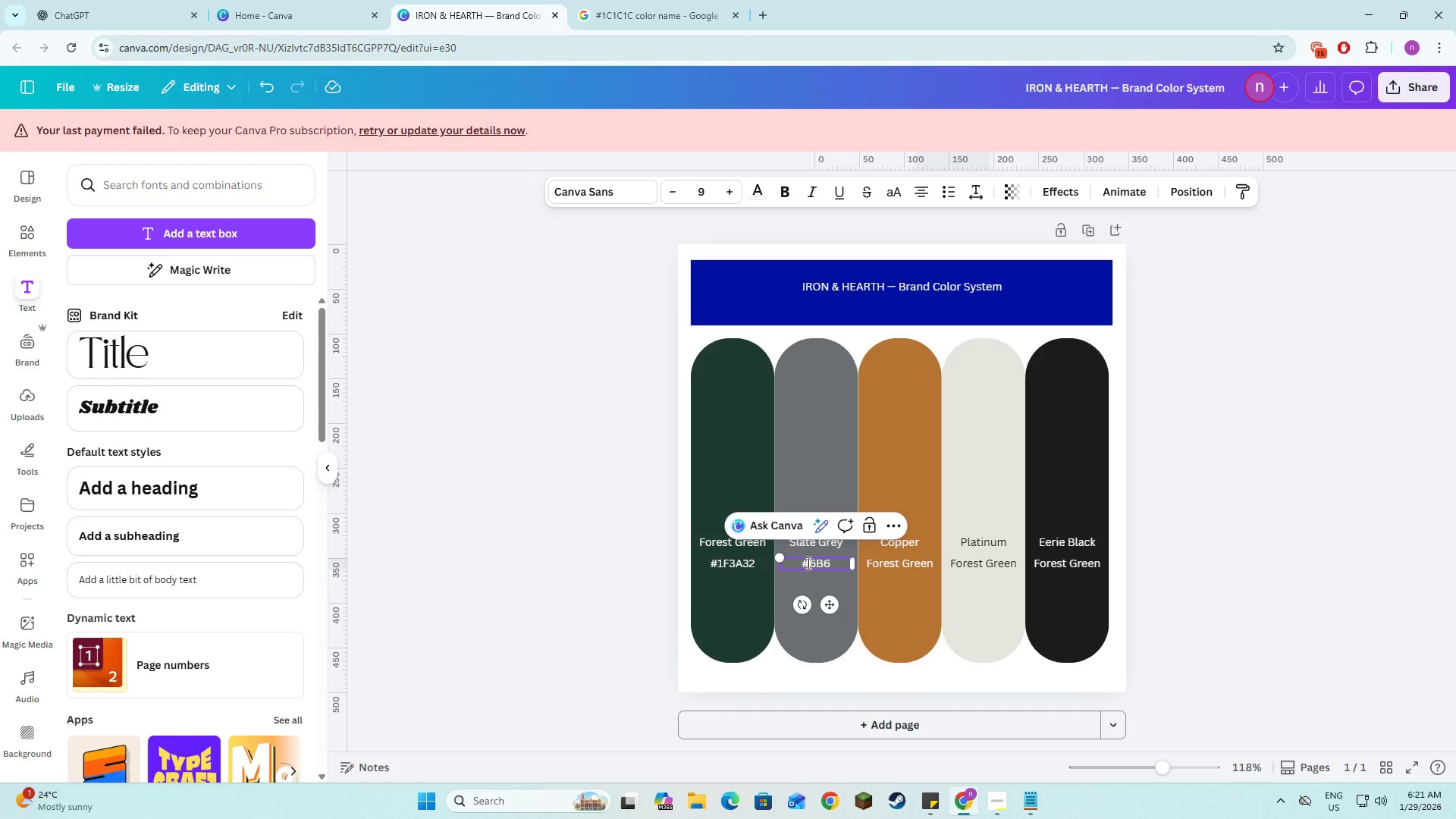 
key(Alt+AltLeft)
 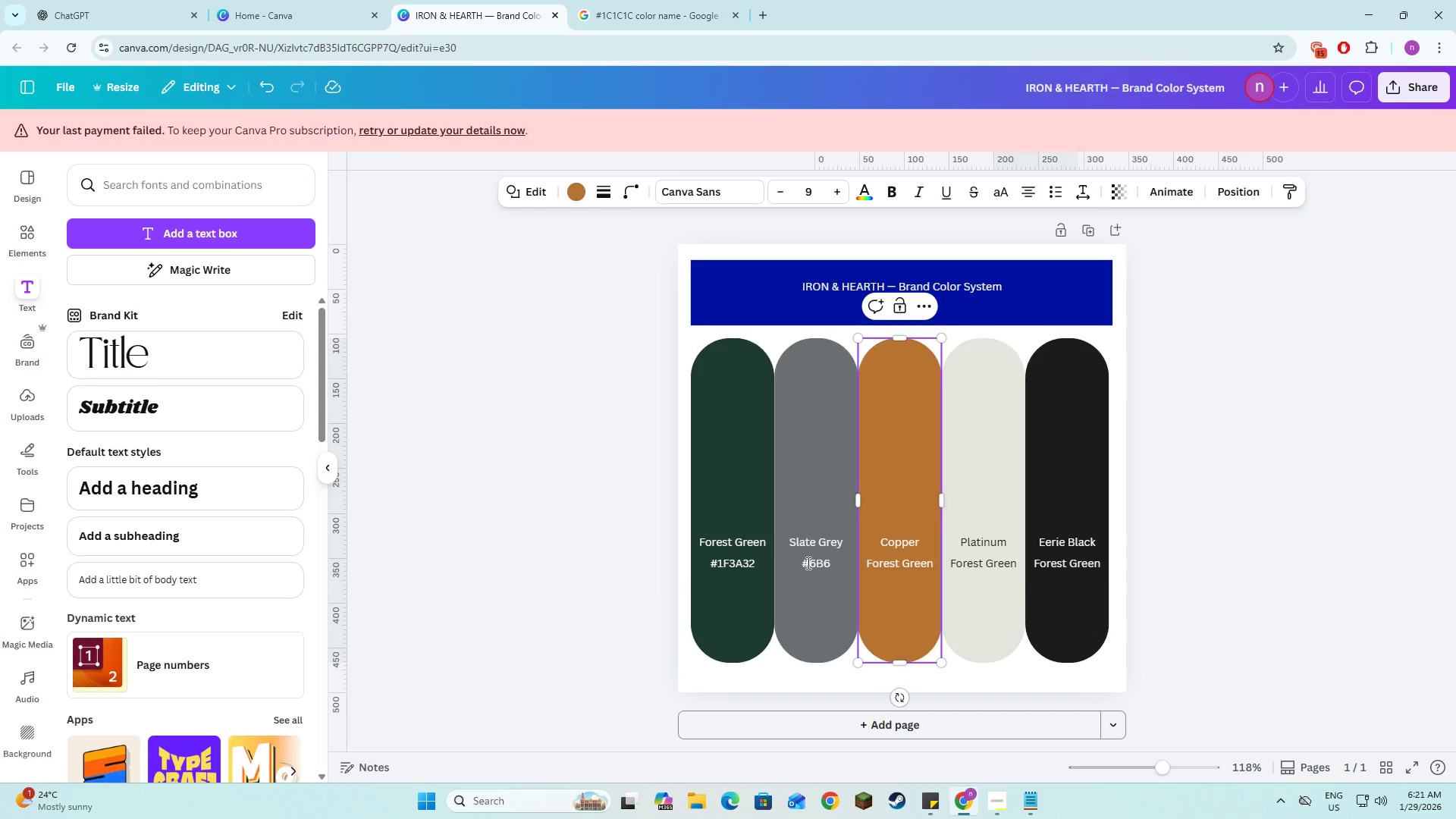 
key(Alt+Tab)
 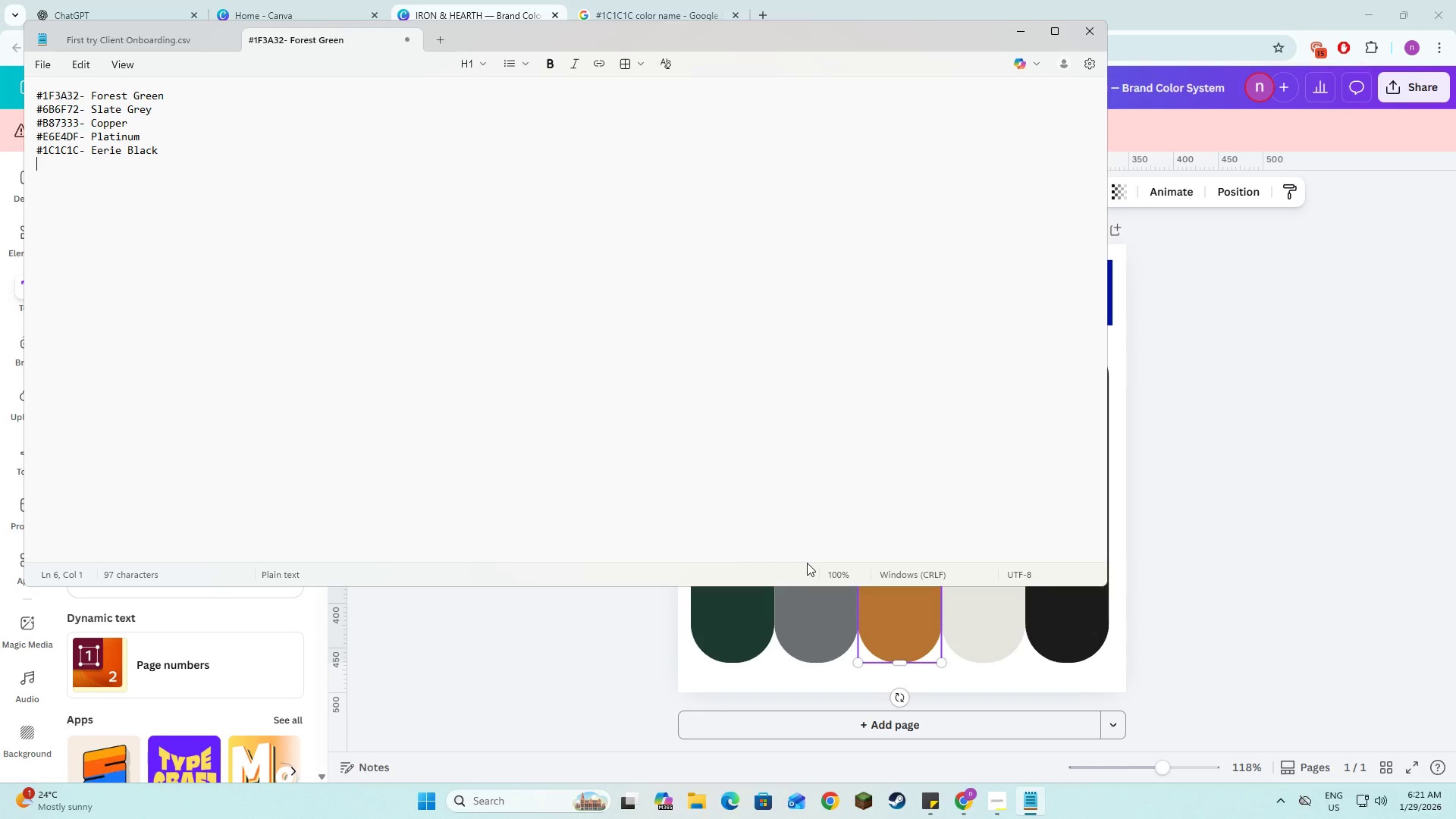 
key(Alt+AltLeft)
 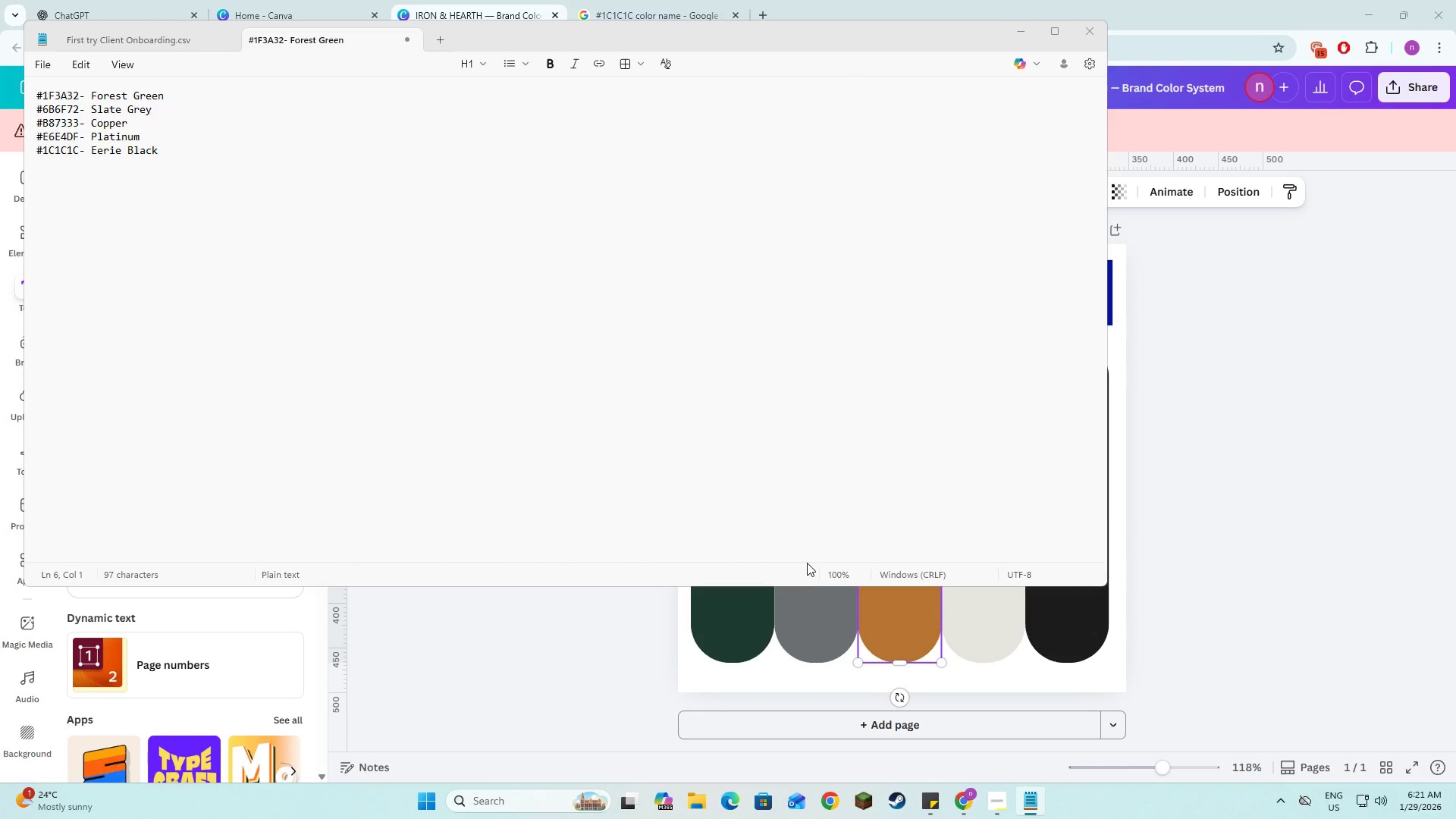 
key(Alt+Tab)
 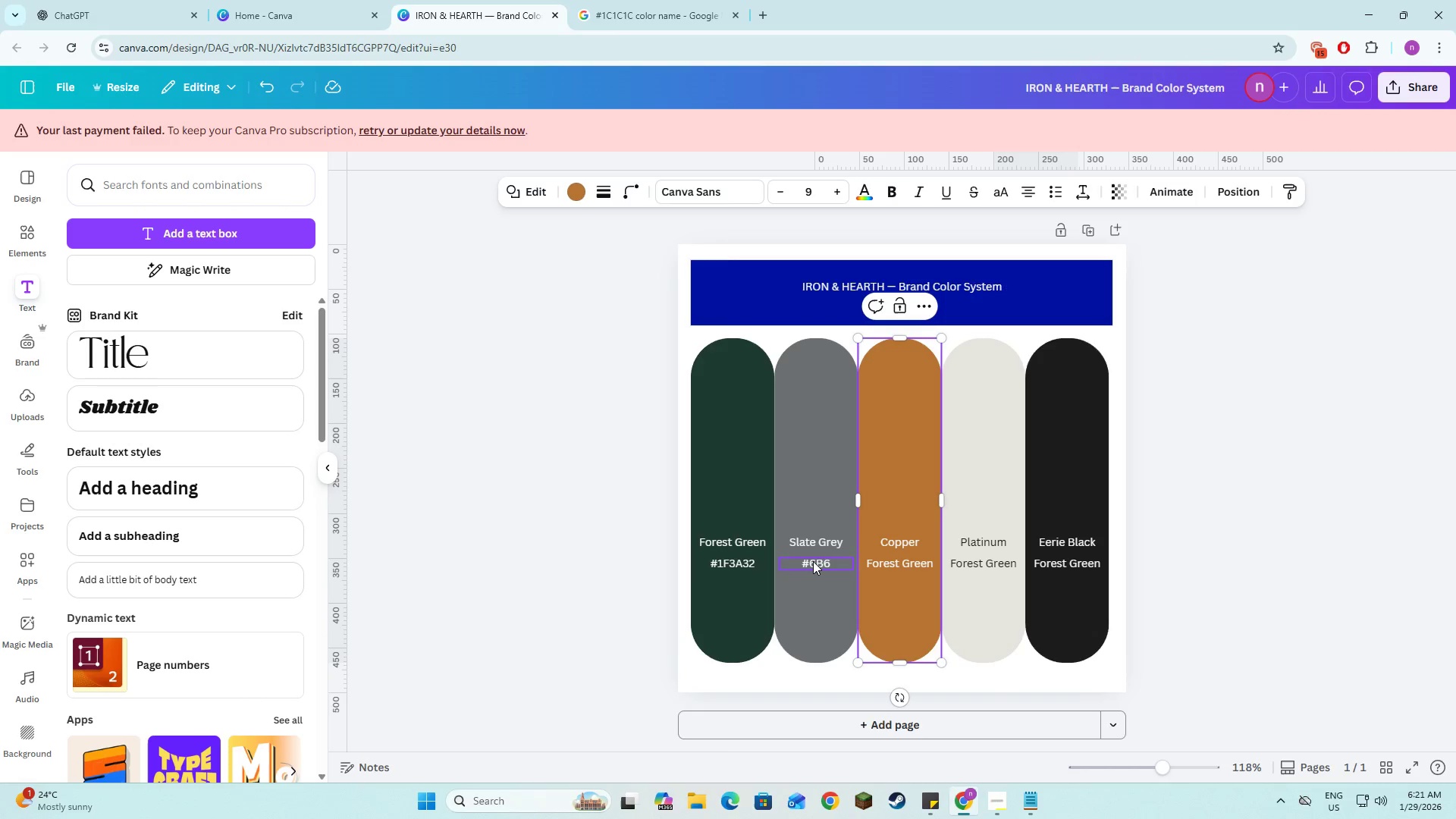 
double_click([813, 561])
 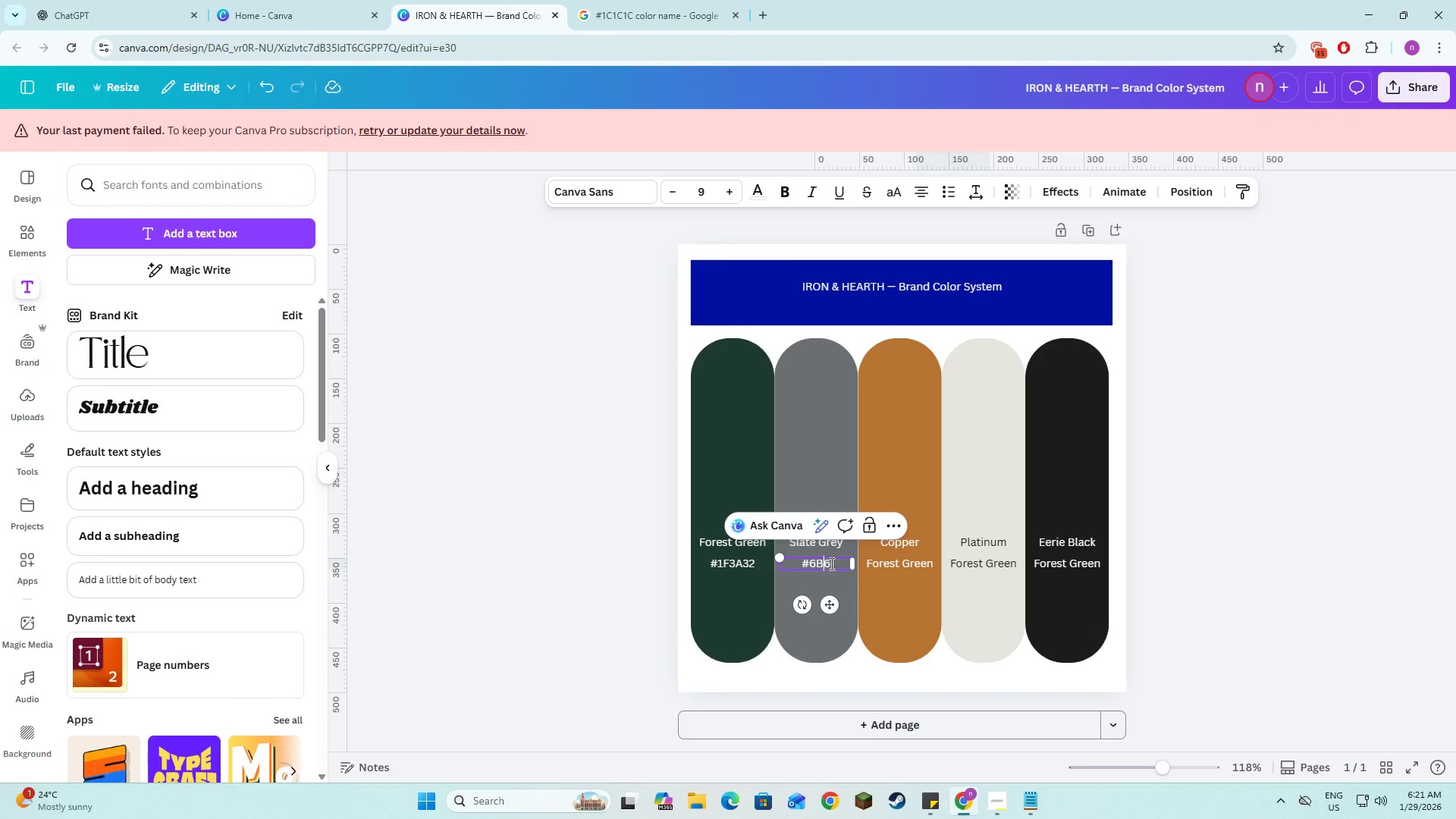 
double_click([830, 563])
 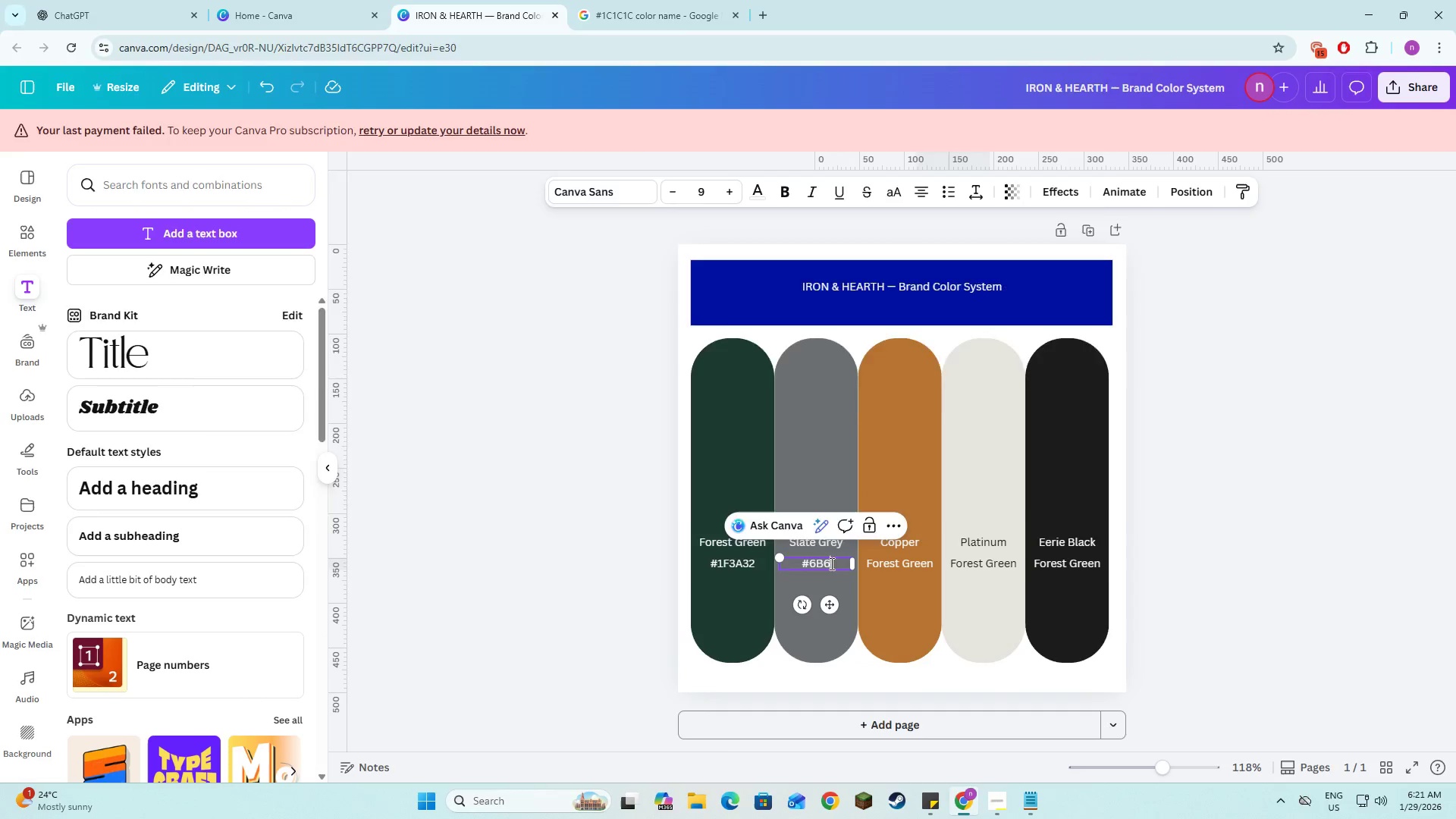 
key(Alt+AltLeft)
 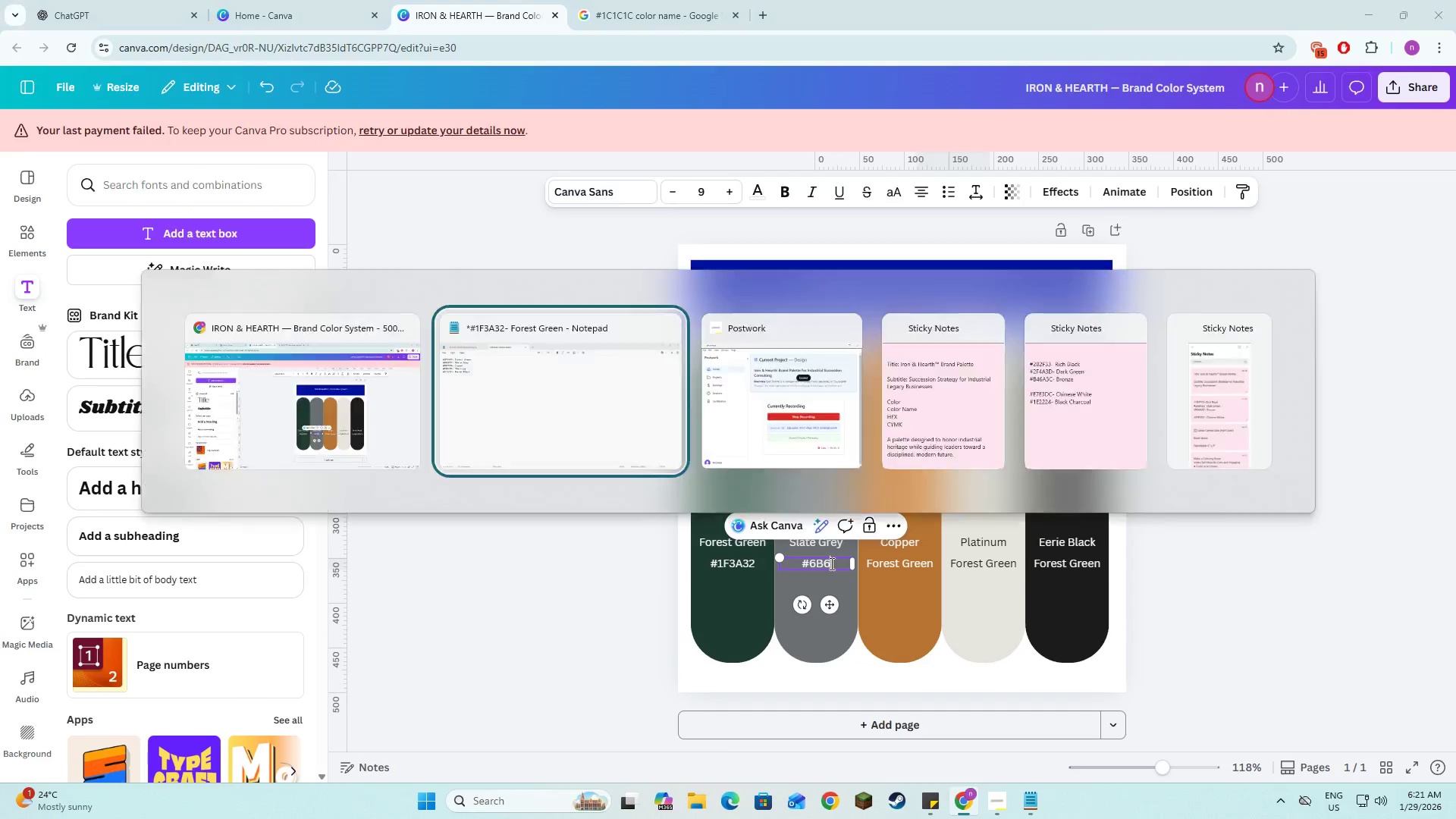 
key(Alt+Tab)
 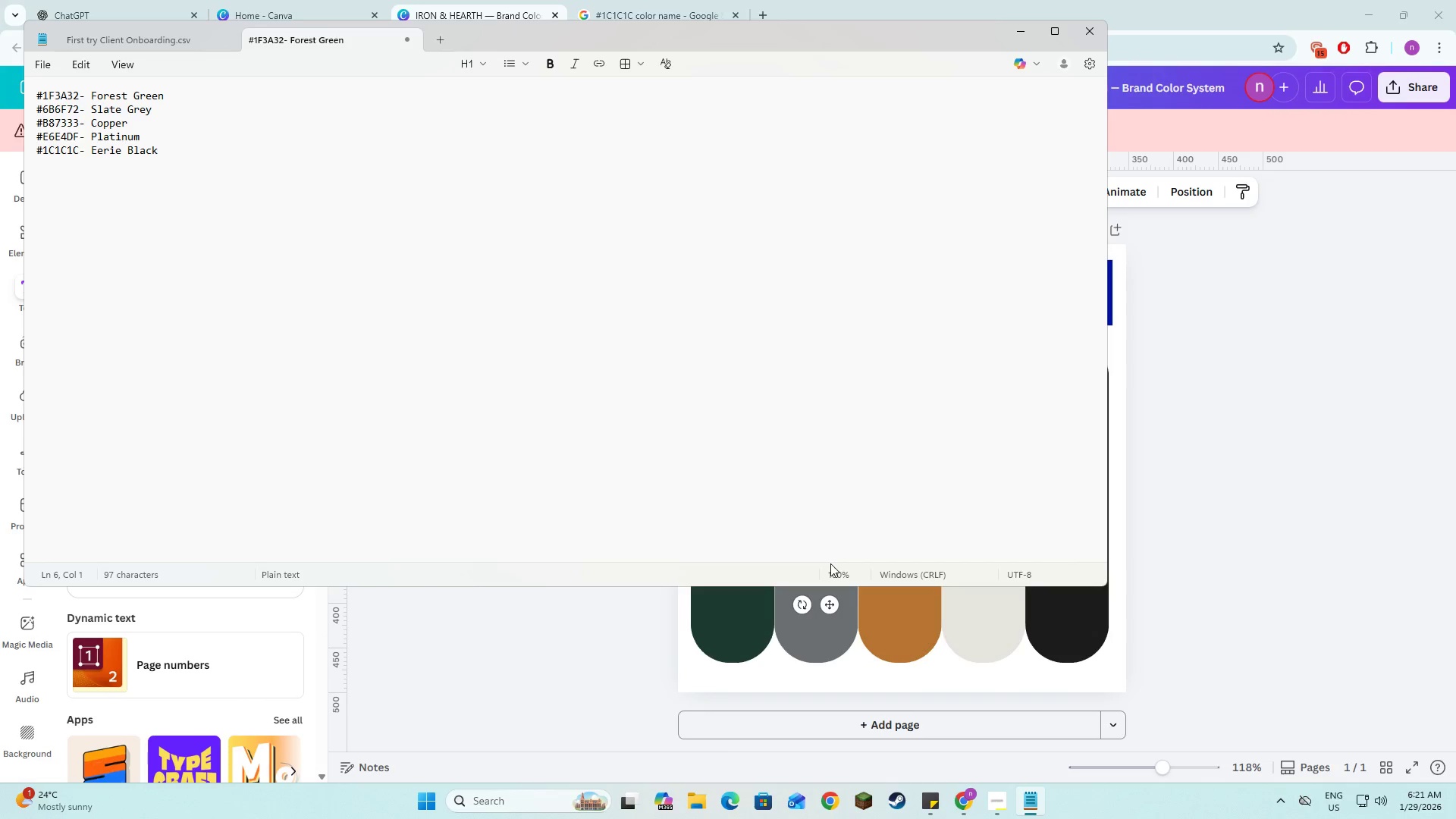 
key(Alt+AltLeft)
 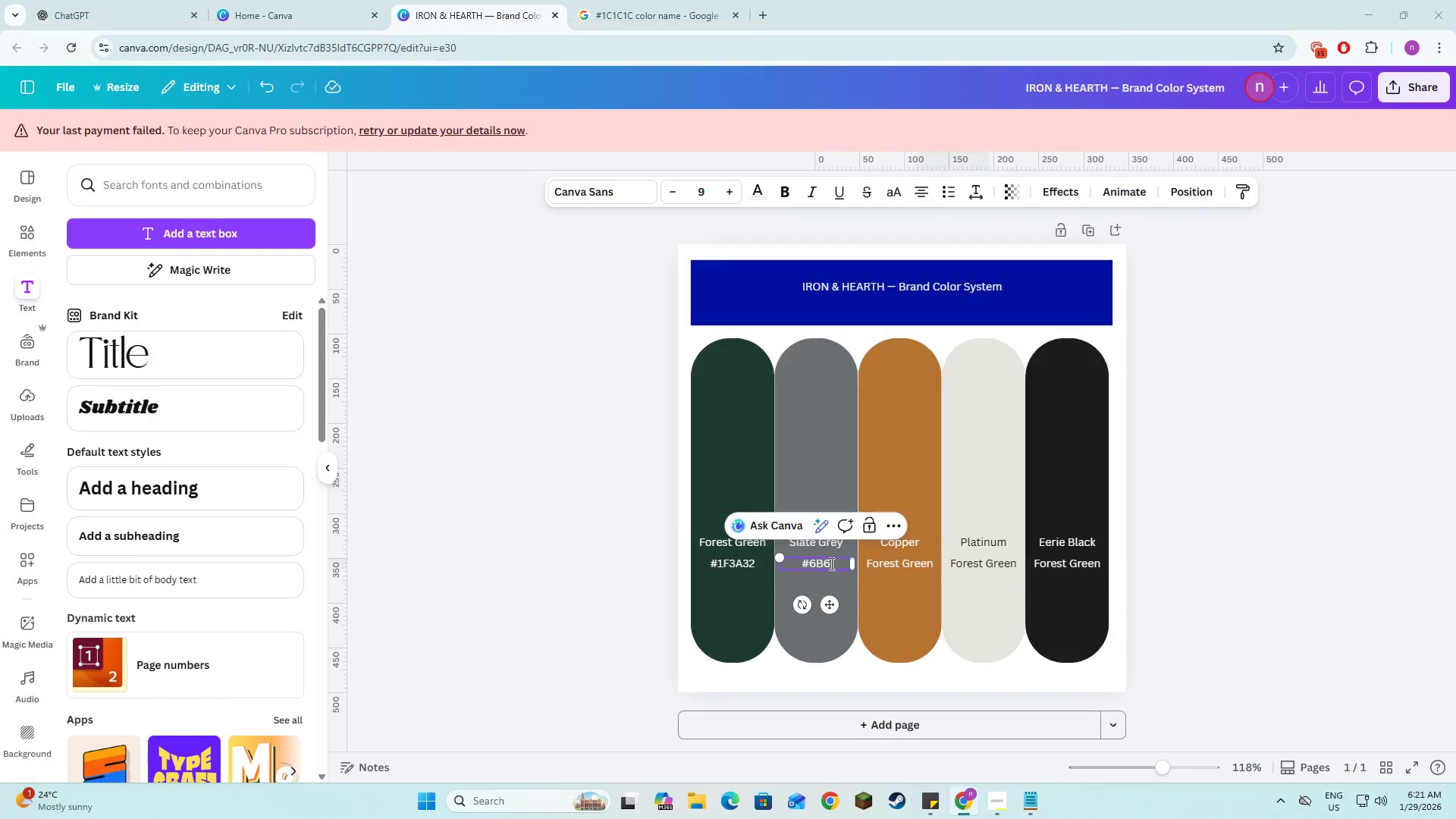 
key(Tab)
type(F72)
 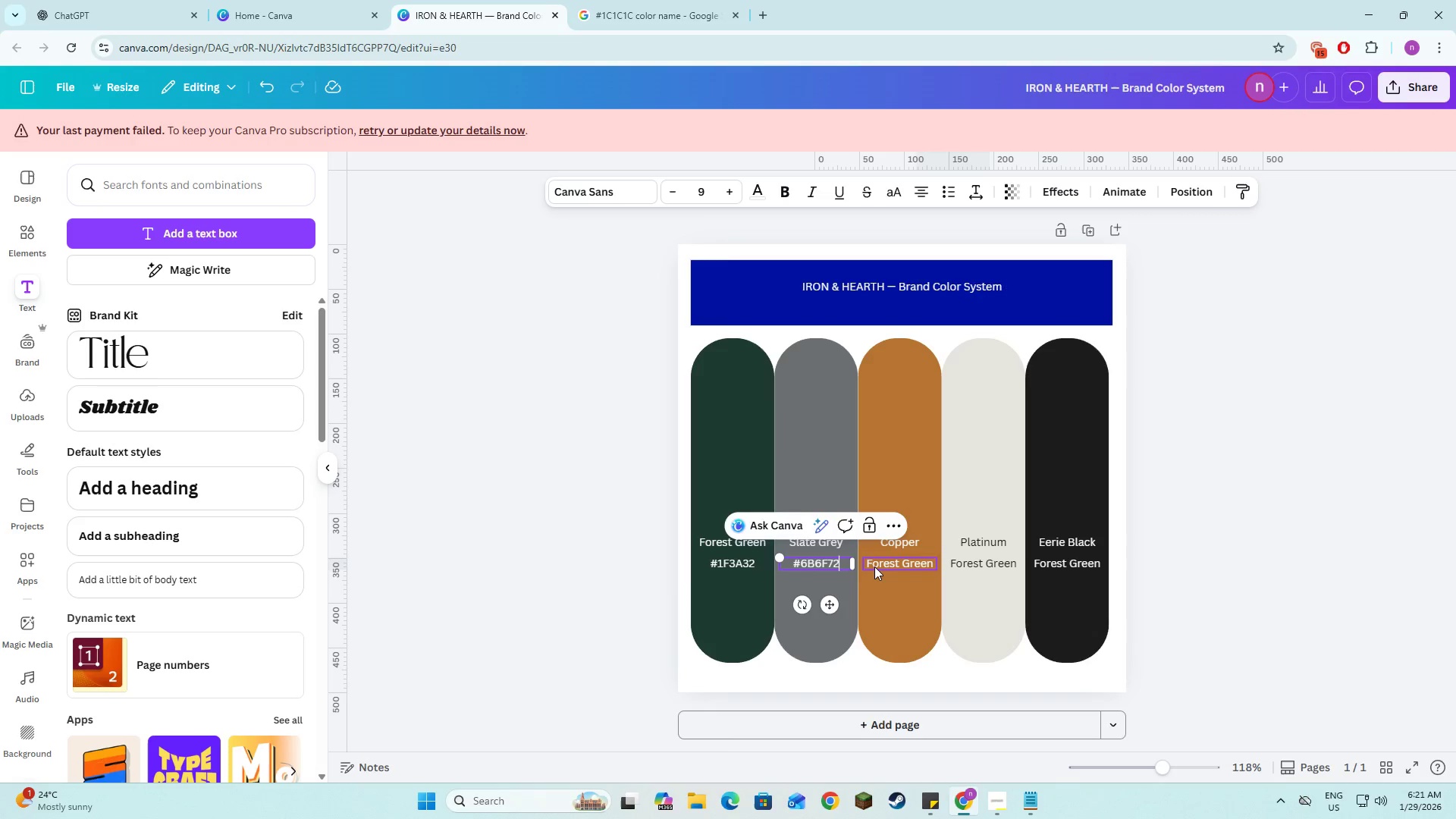 
double_click([875, 566])
 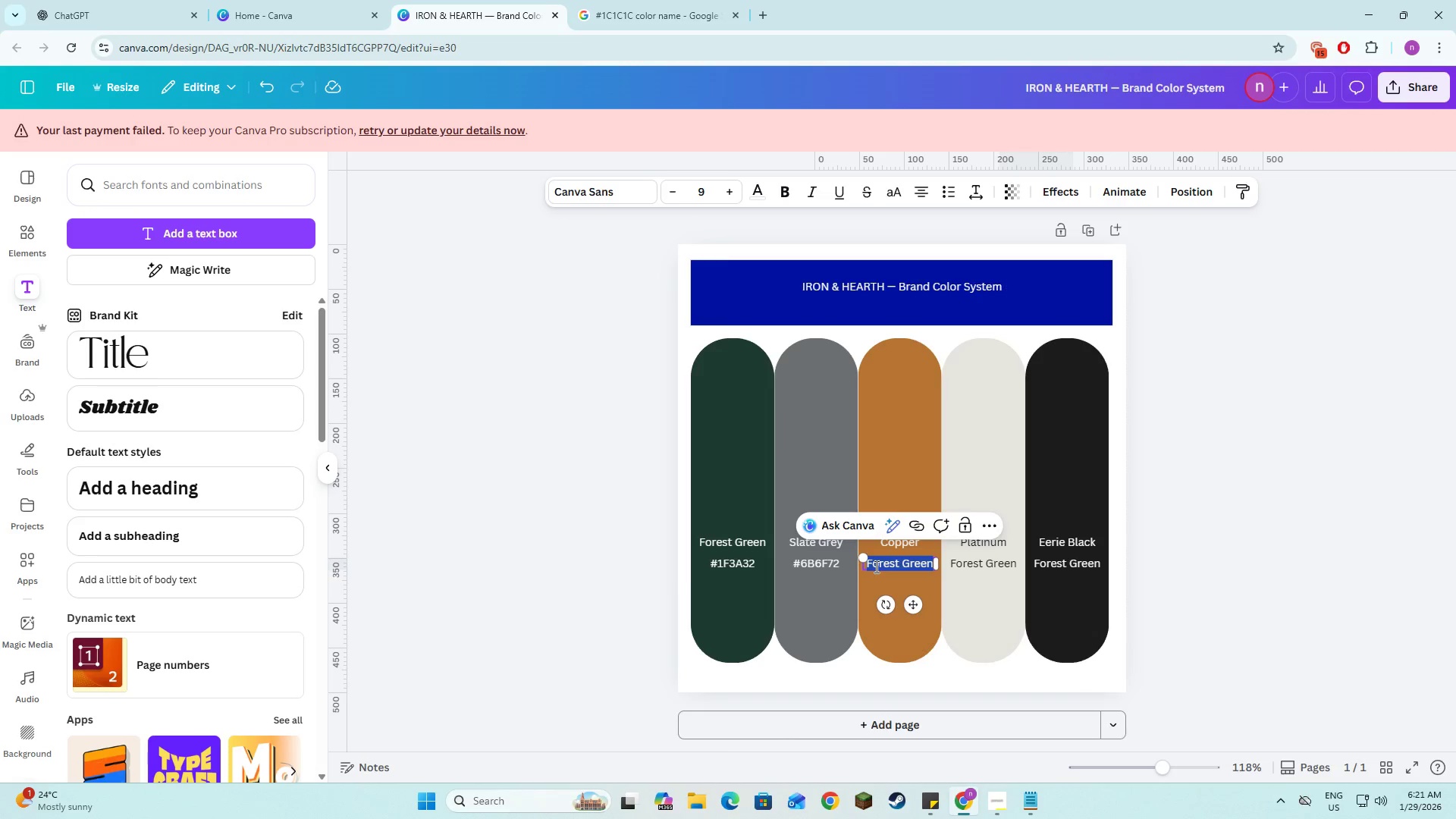 
key(Alt+AltLeft)
 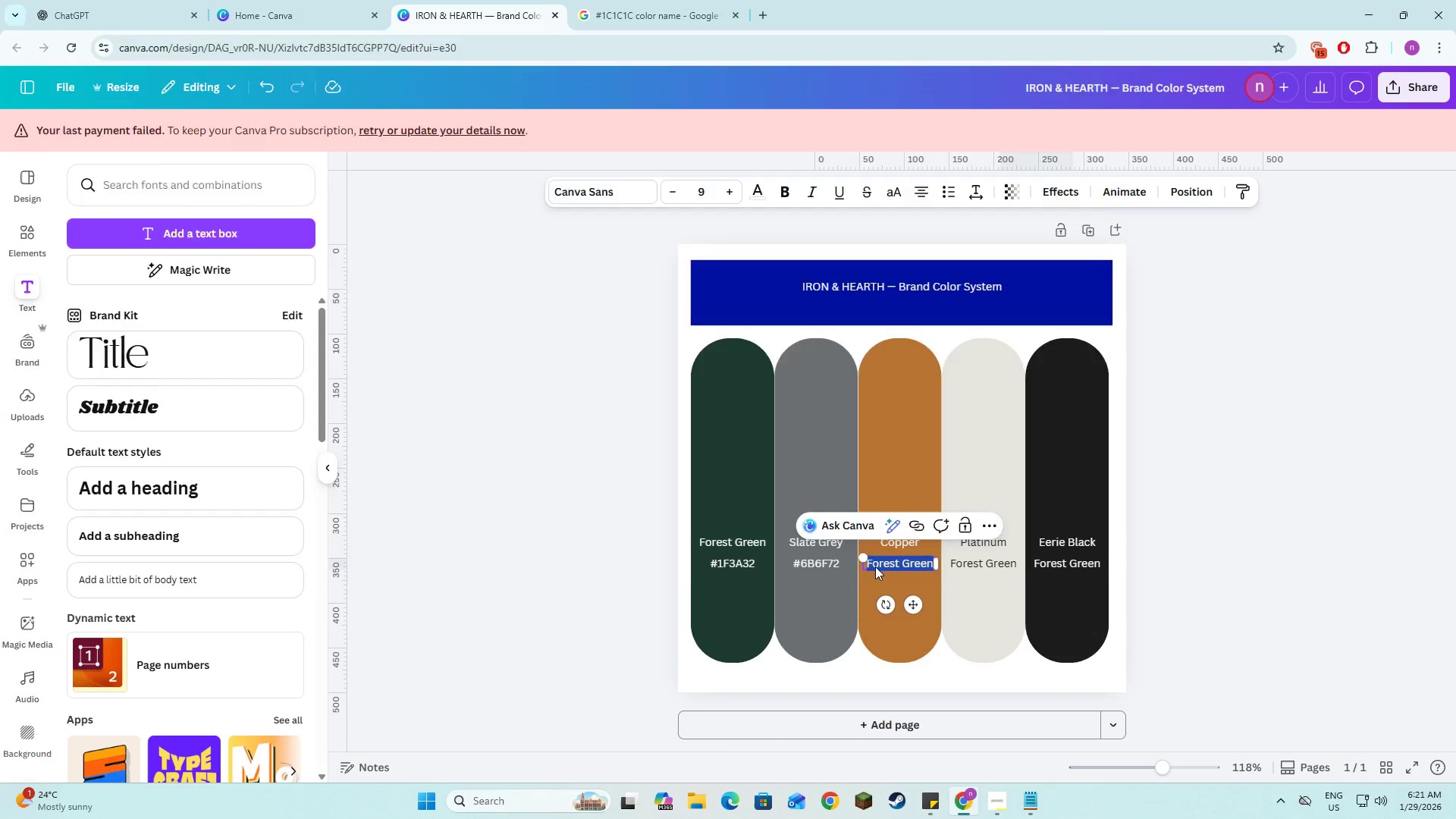 
key(Alt+Tab)
 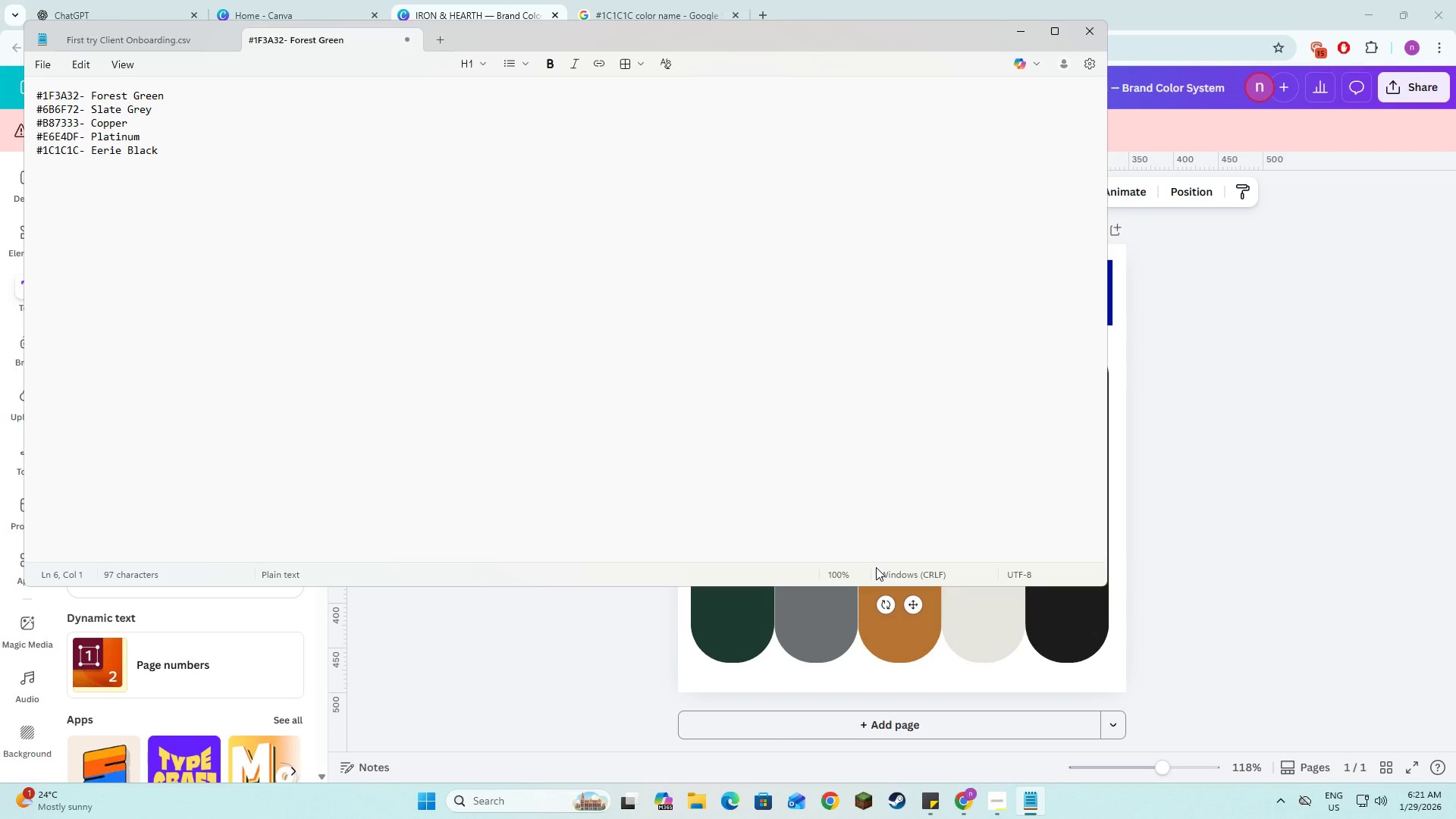 
key(Alt+AltLeft)
 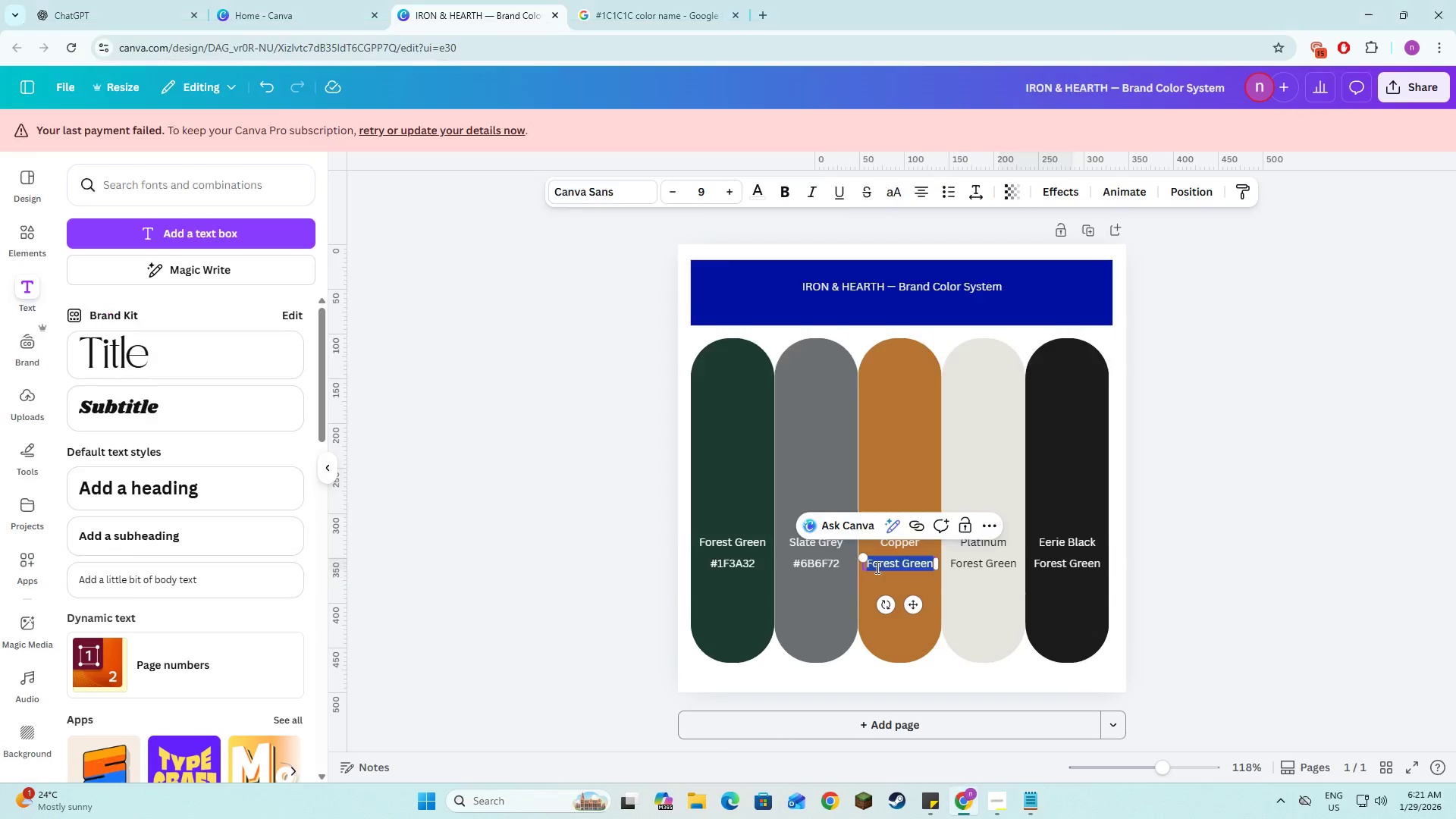 
key(Tab)
type(#B87333)
 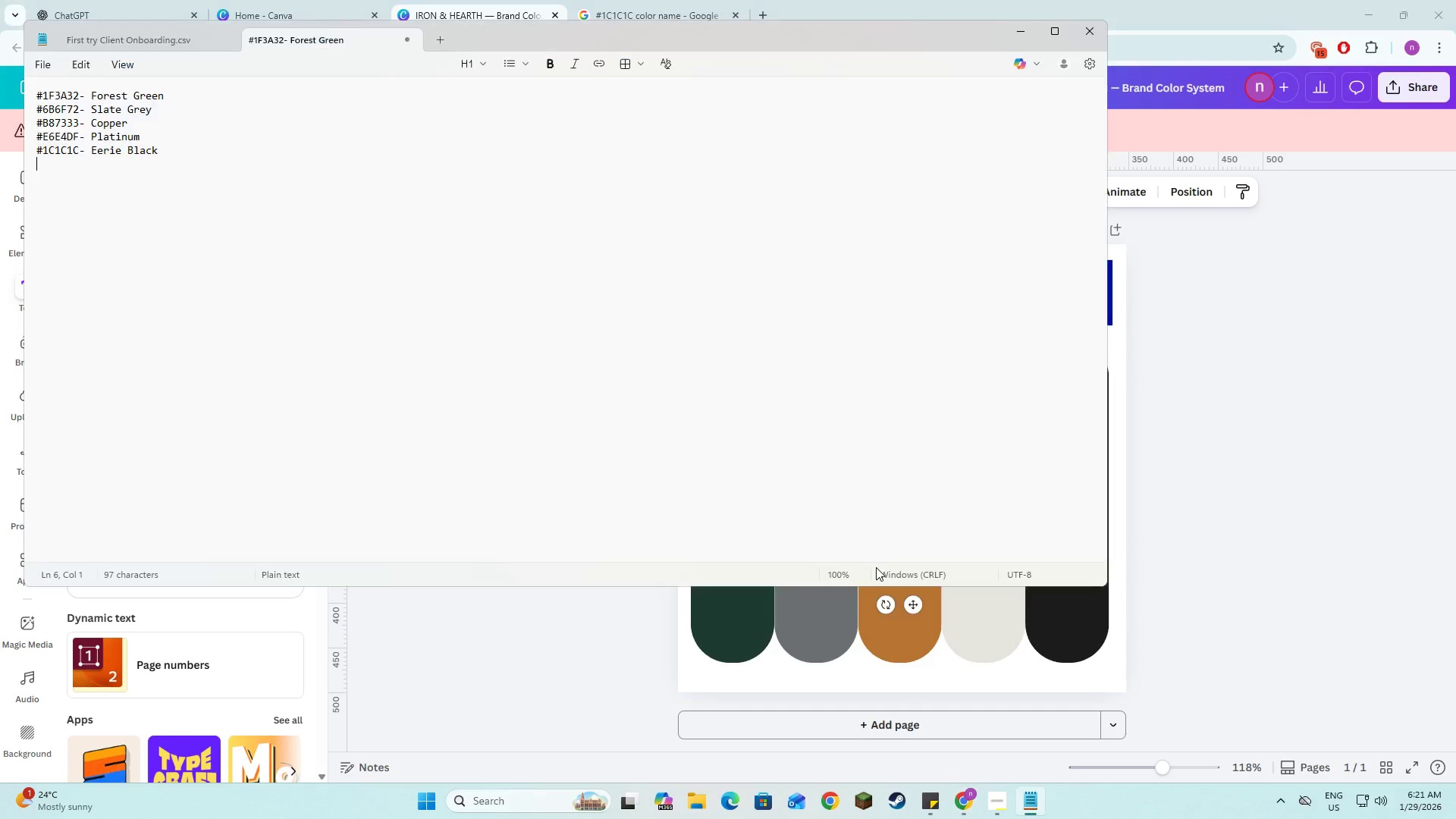 
 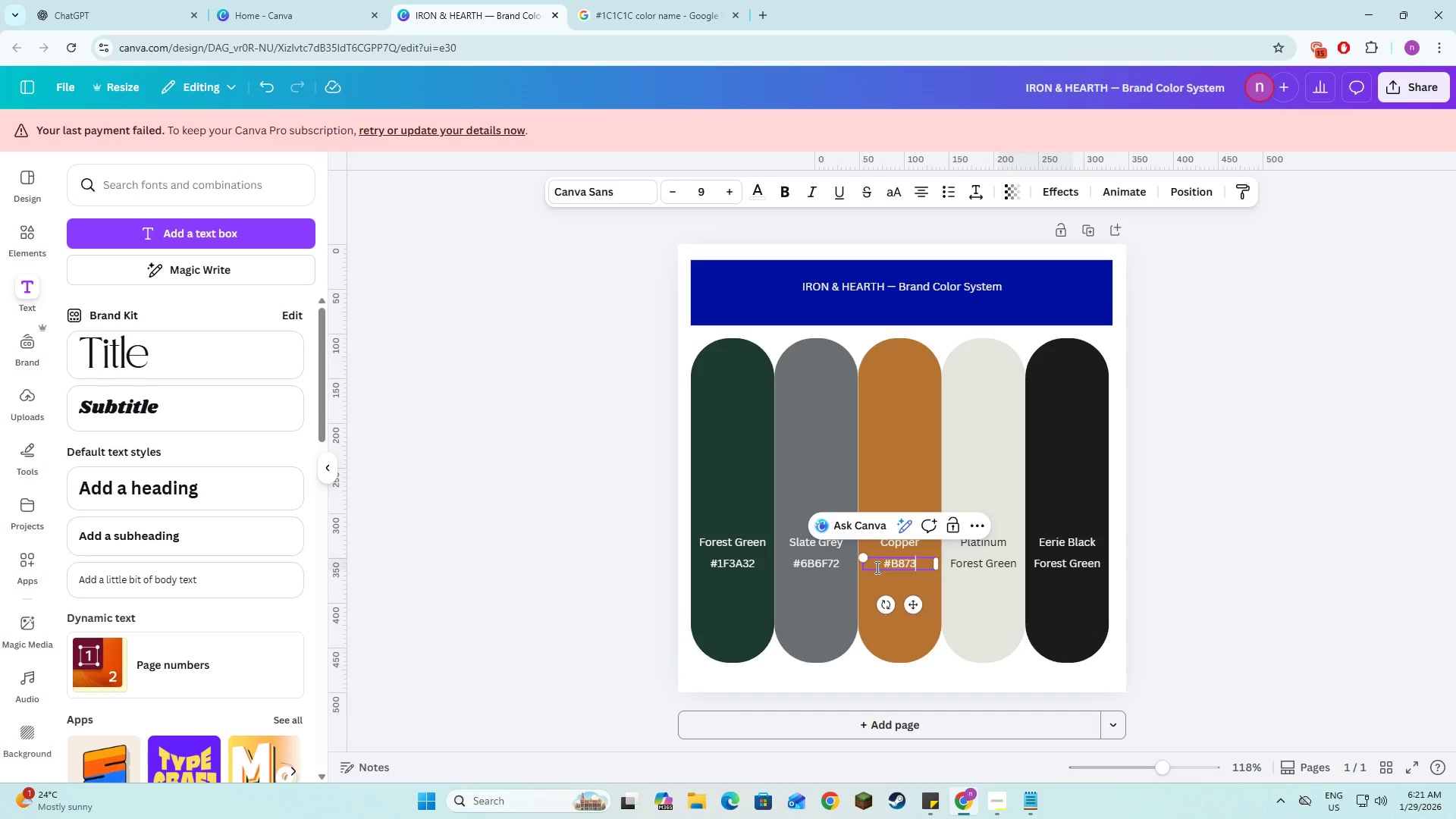 
key(Alt+AltLeft)
 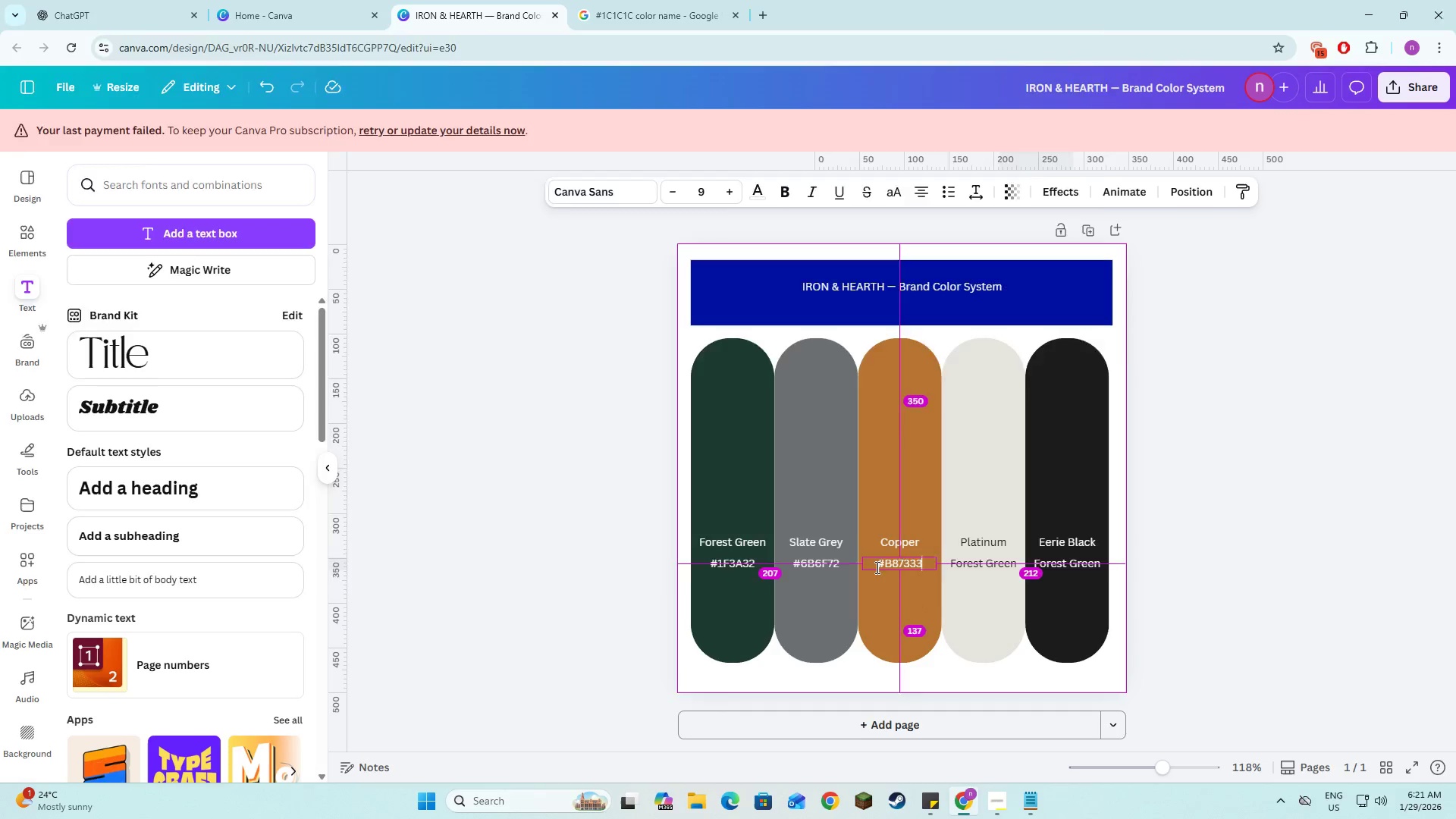 
key(Alt+Tab)
 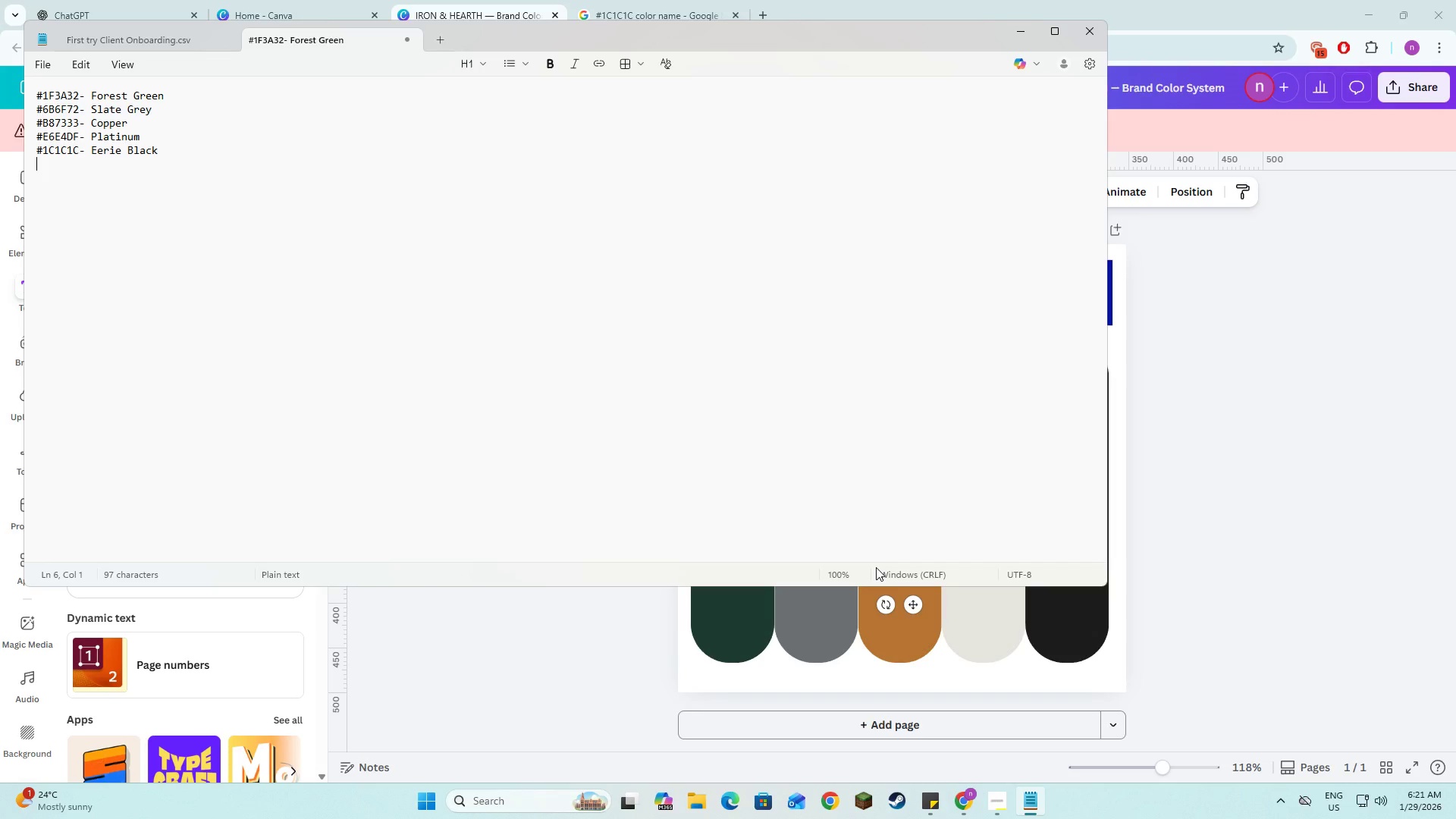 
key(Alt+Tab)
 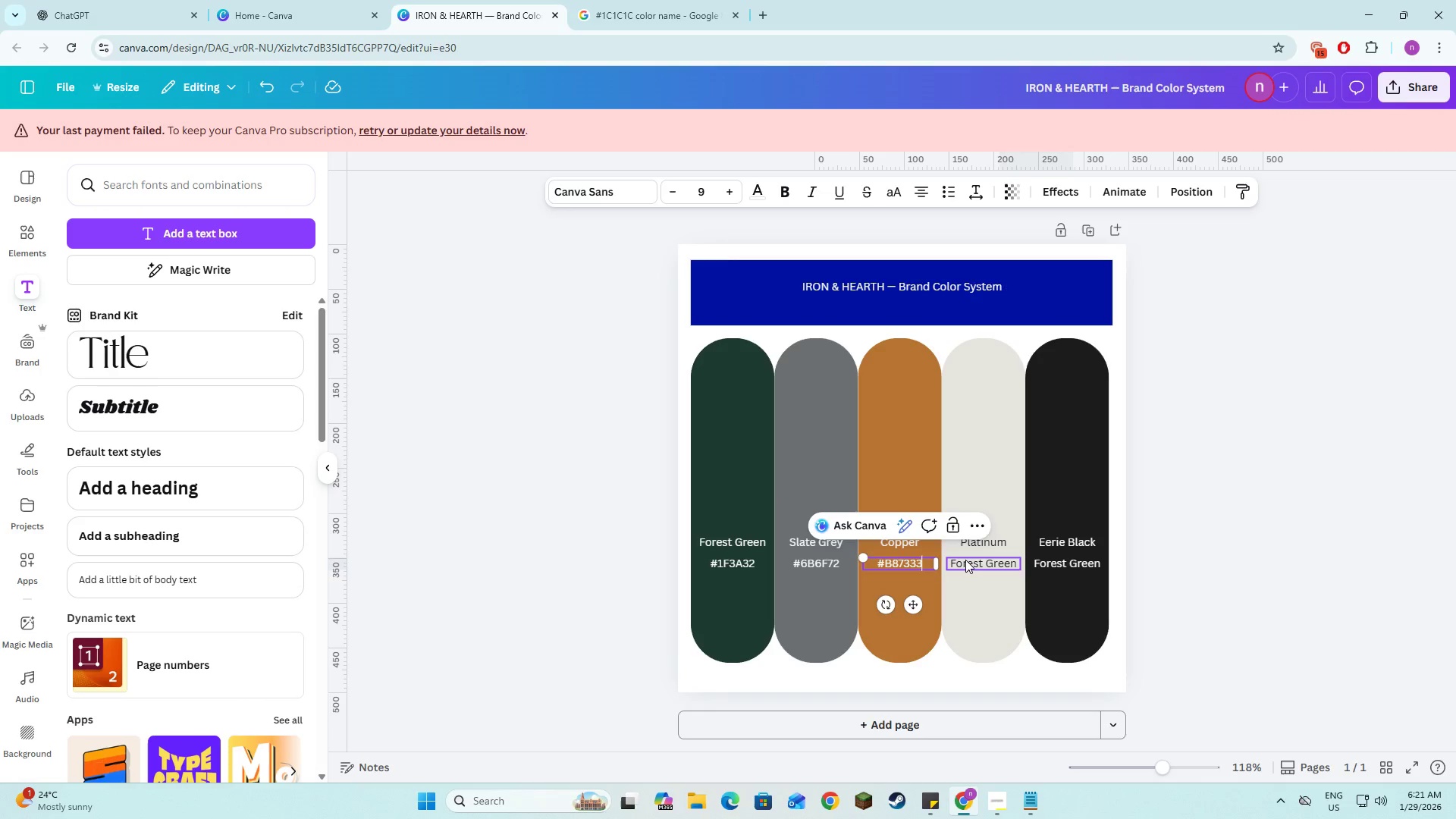 
double_click([965, 560])
 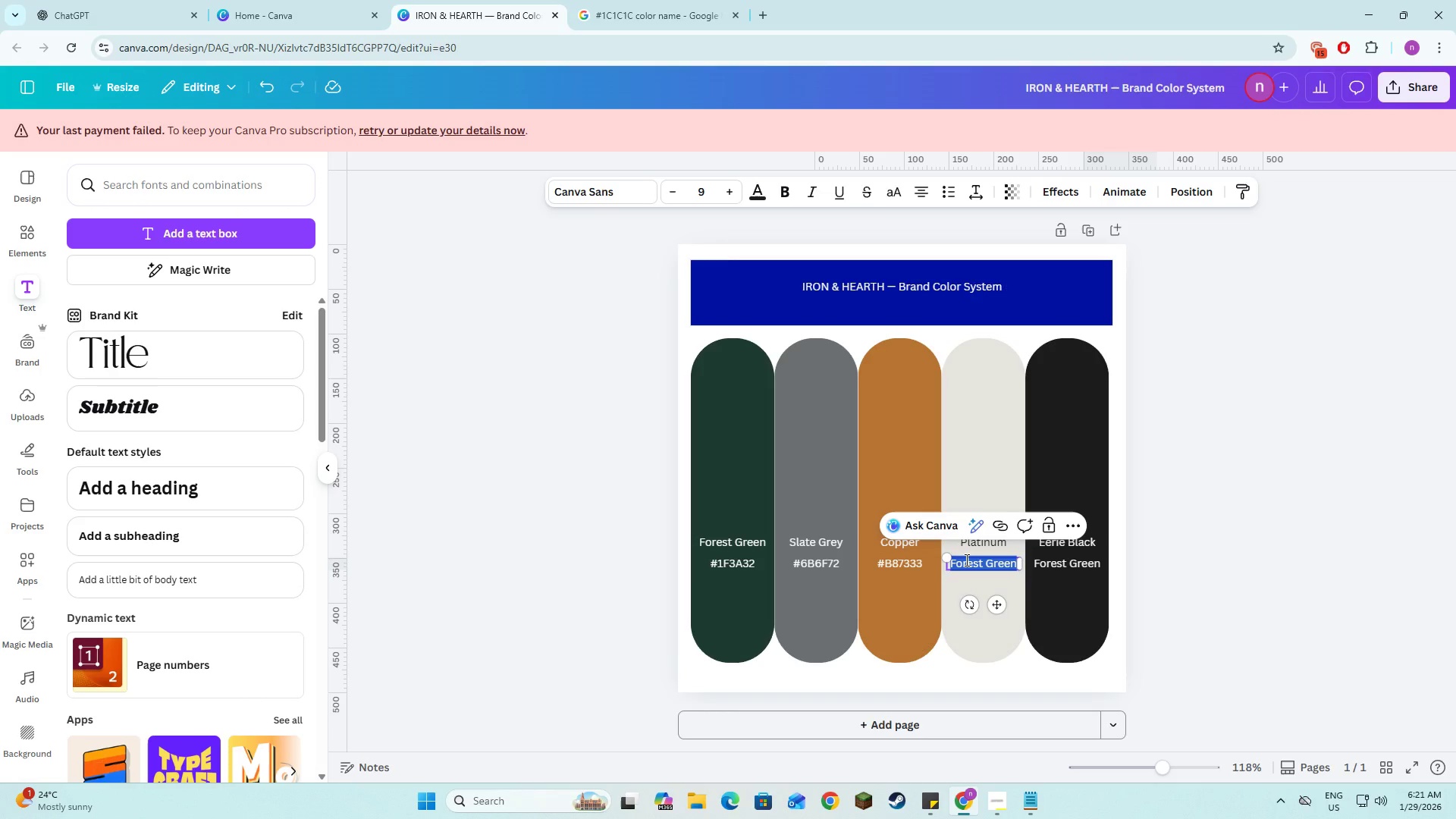 
type(#E)
 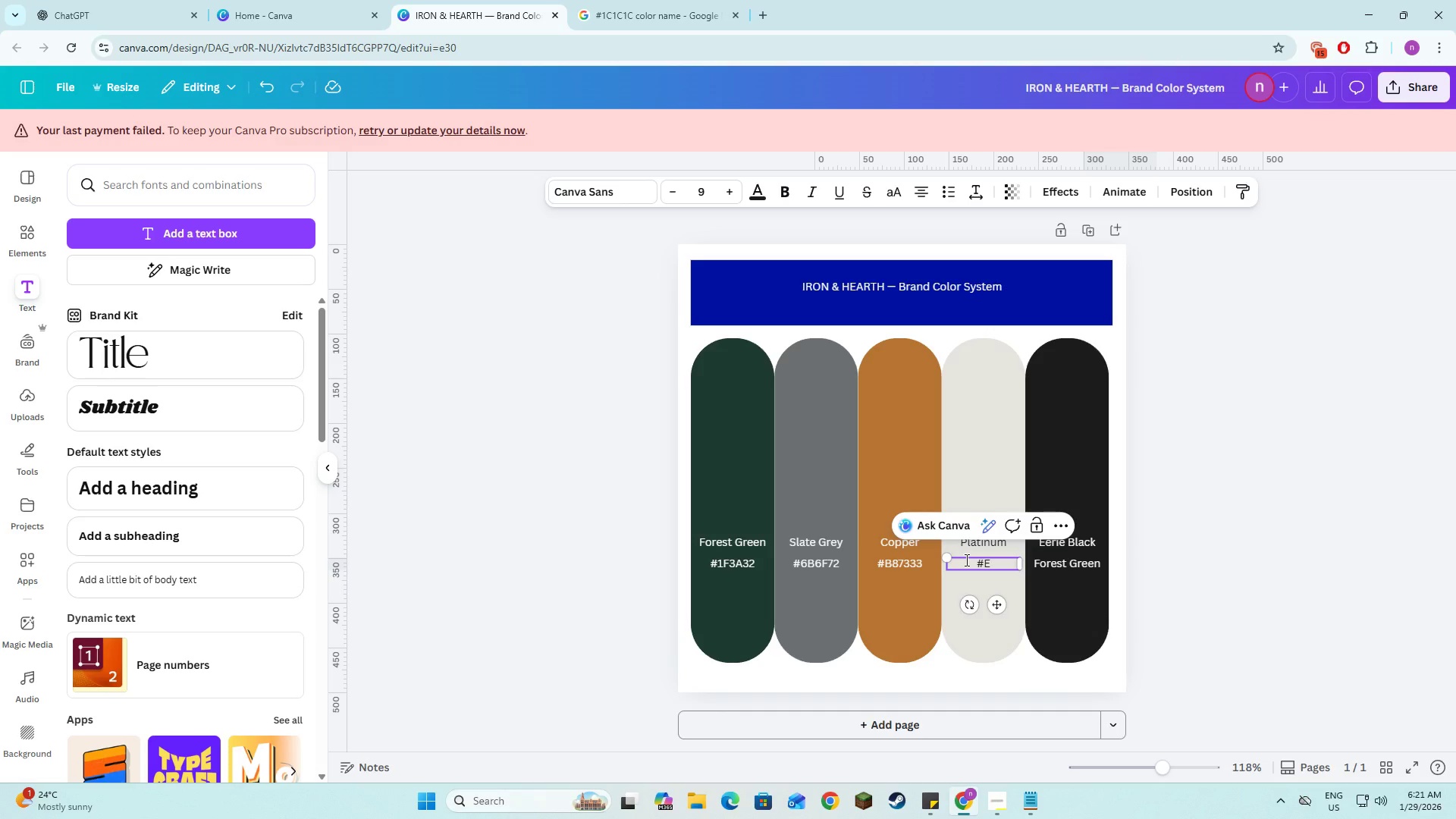 
key(Alt+AltLeft)
 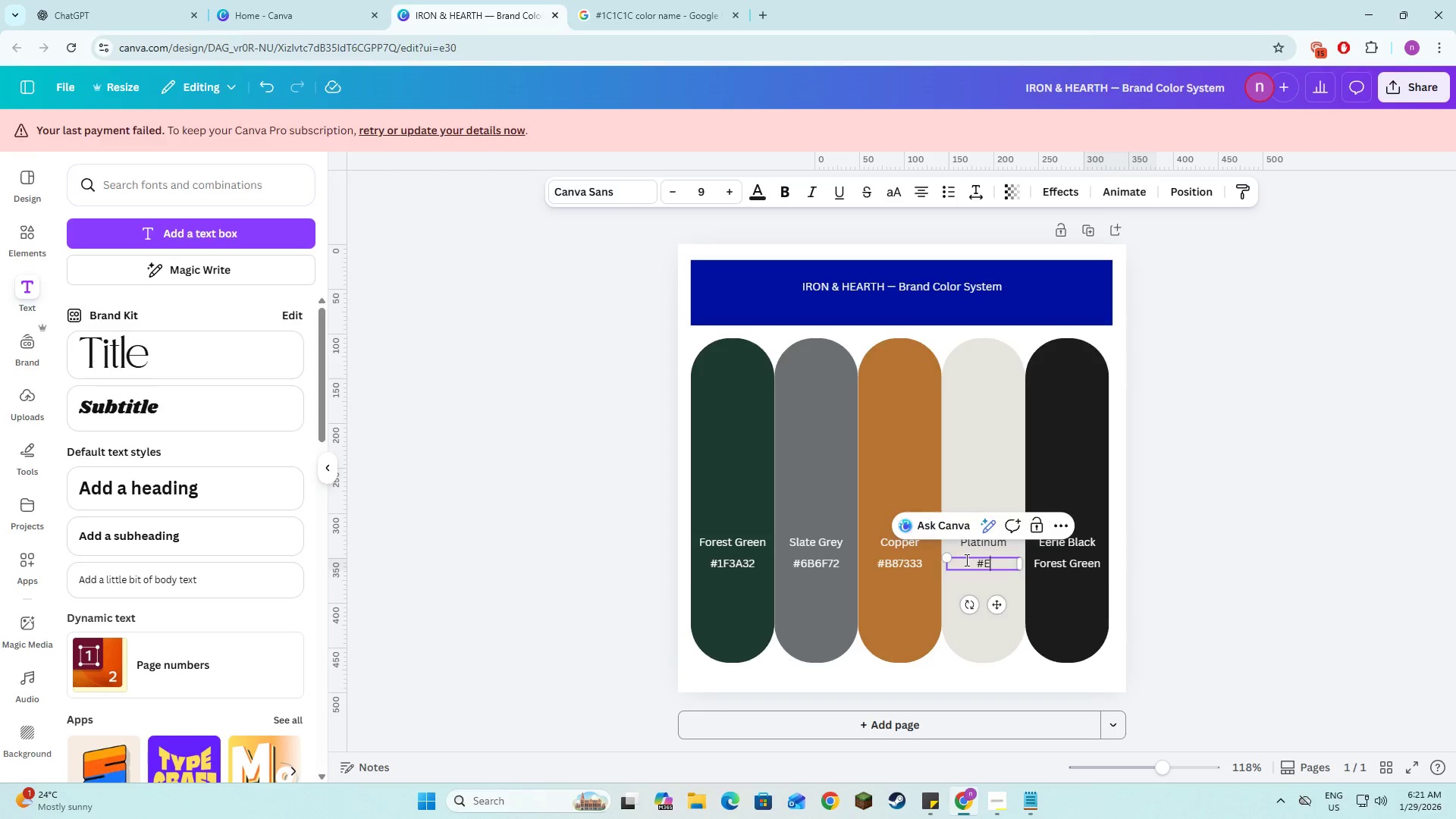 
key(Alt+Tab)
 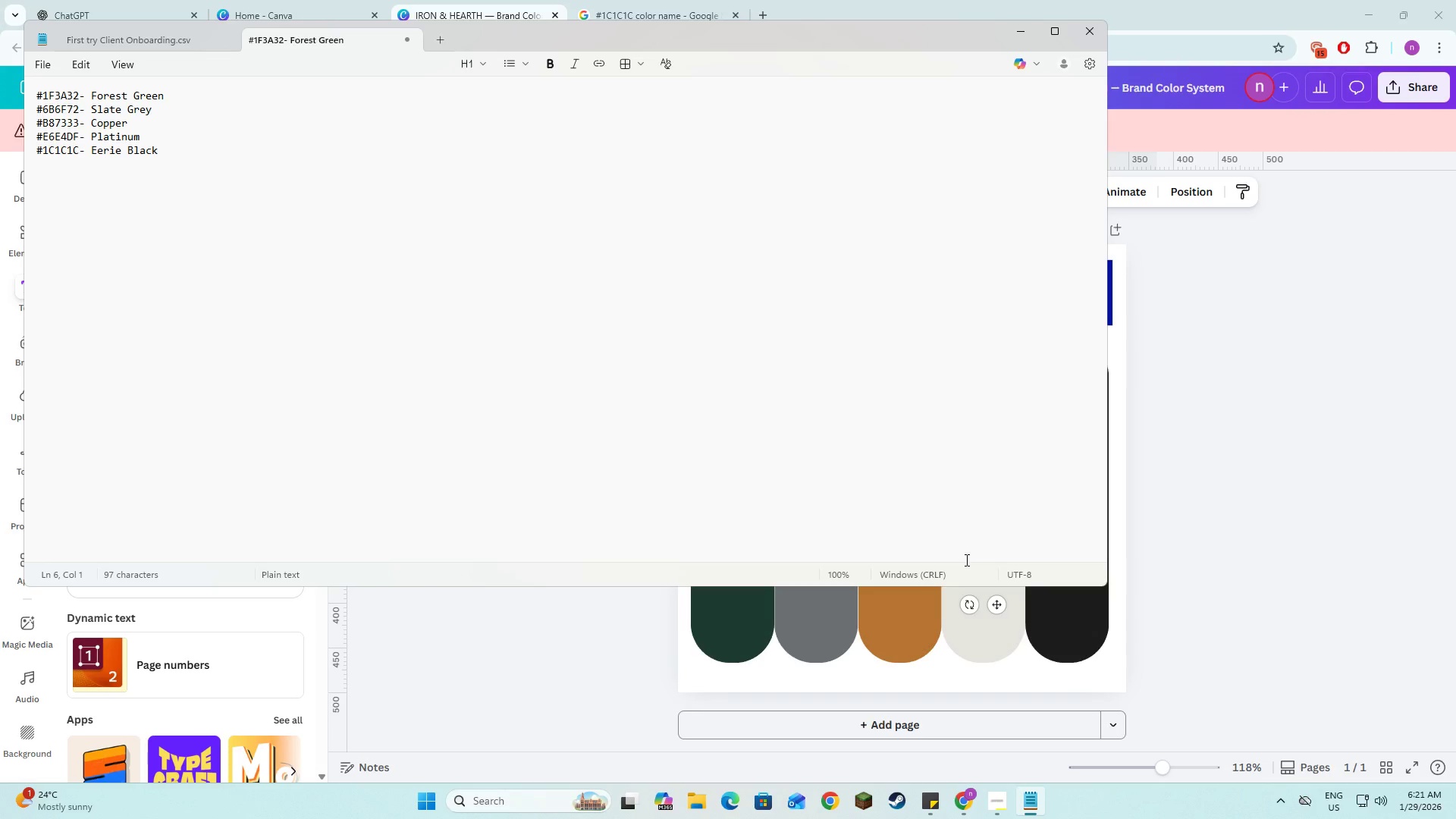 
key(Alt+AltLeft)
 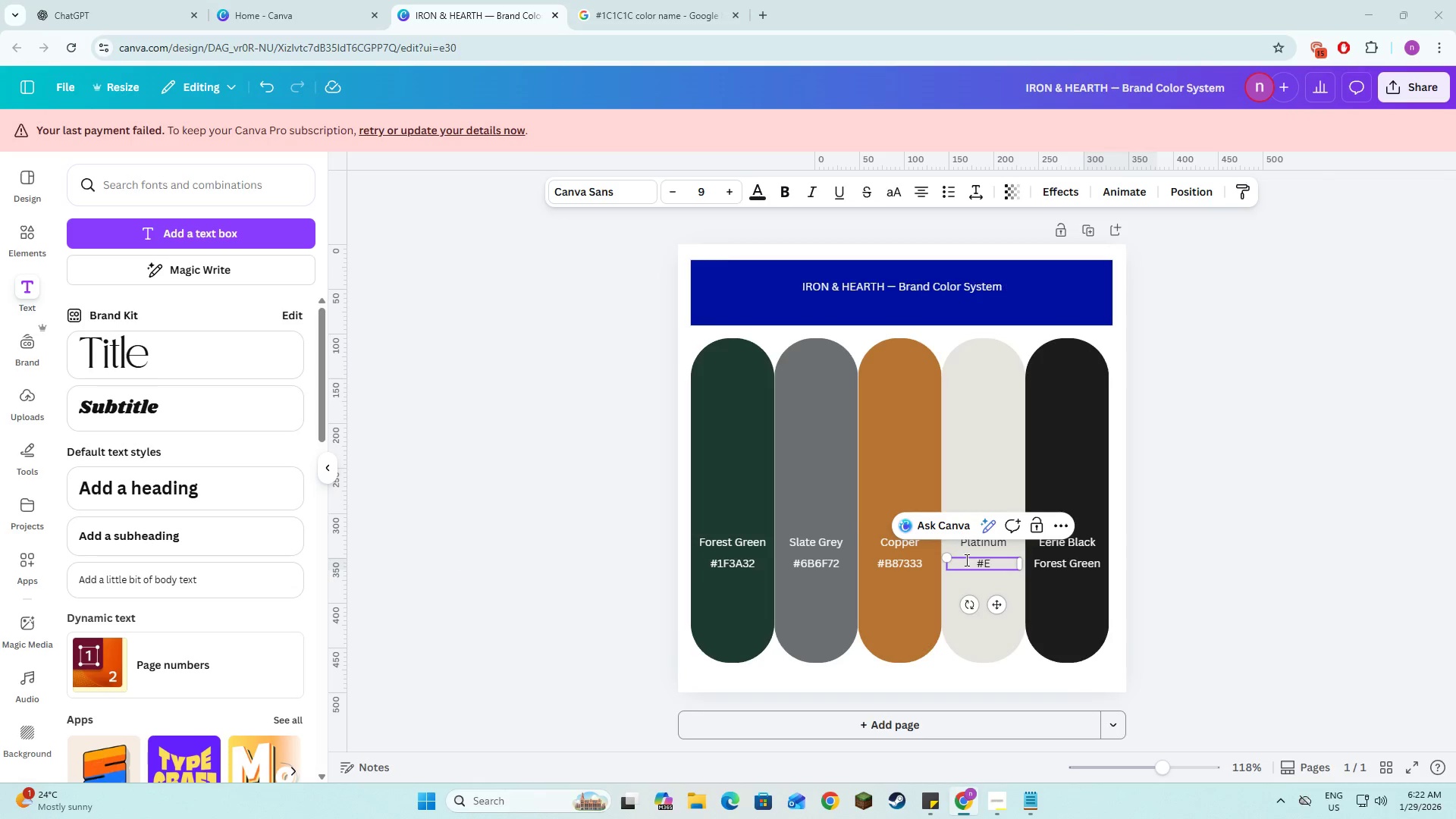 
key(Tab)
type(6E)
 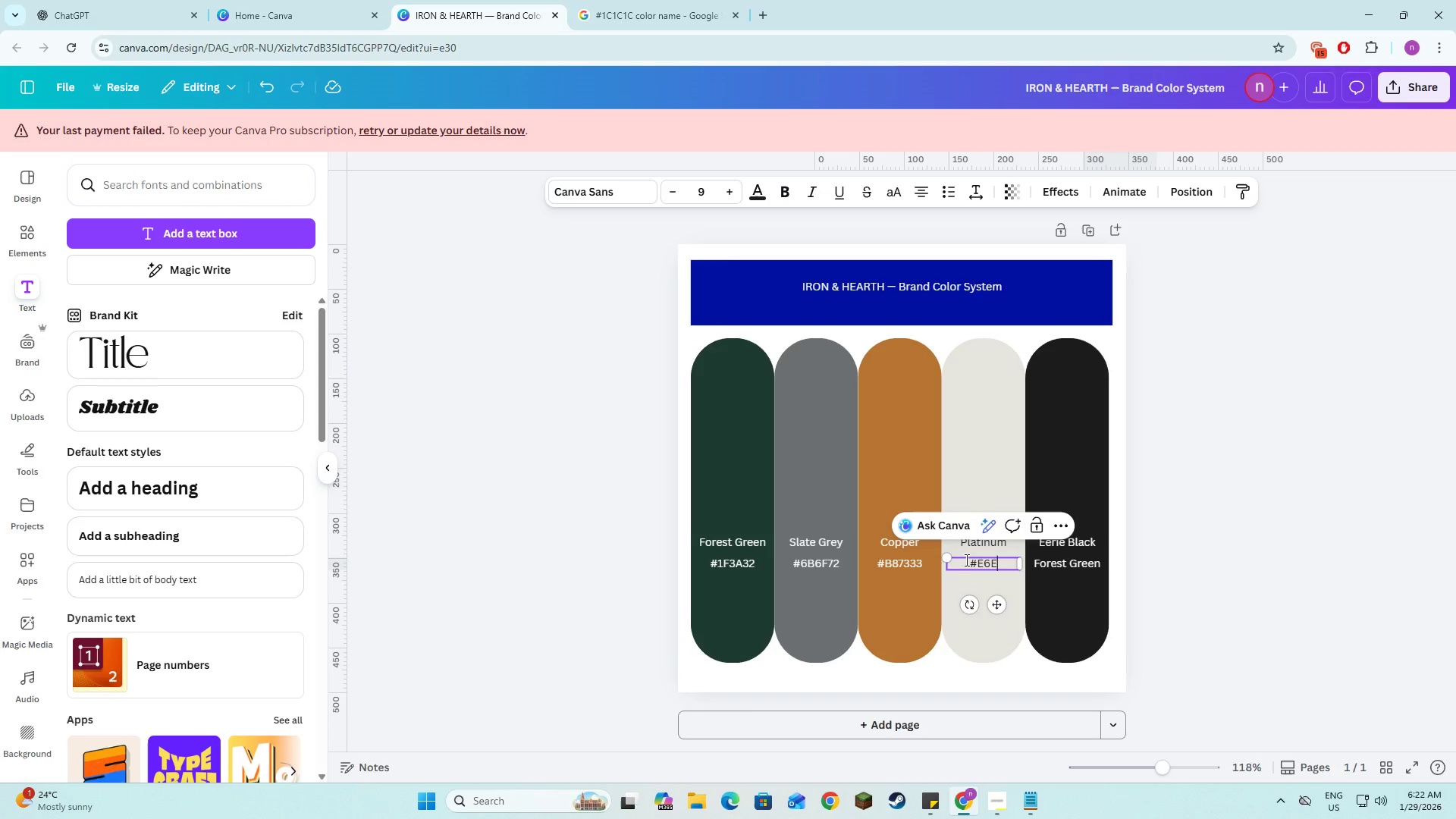 
key(Alt+AltLeft)
 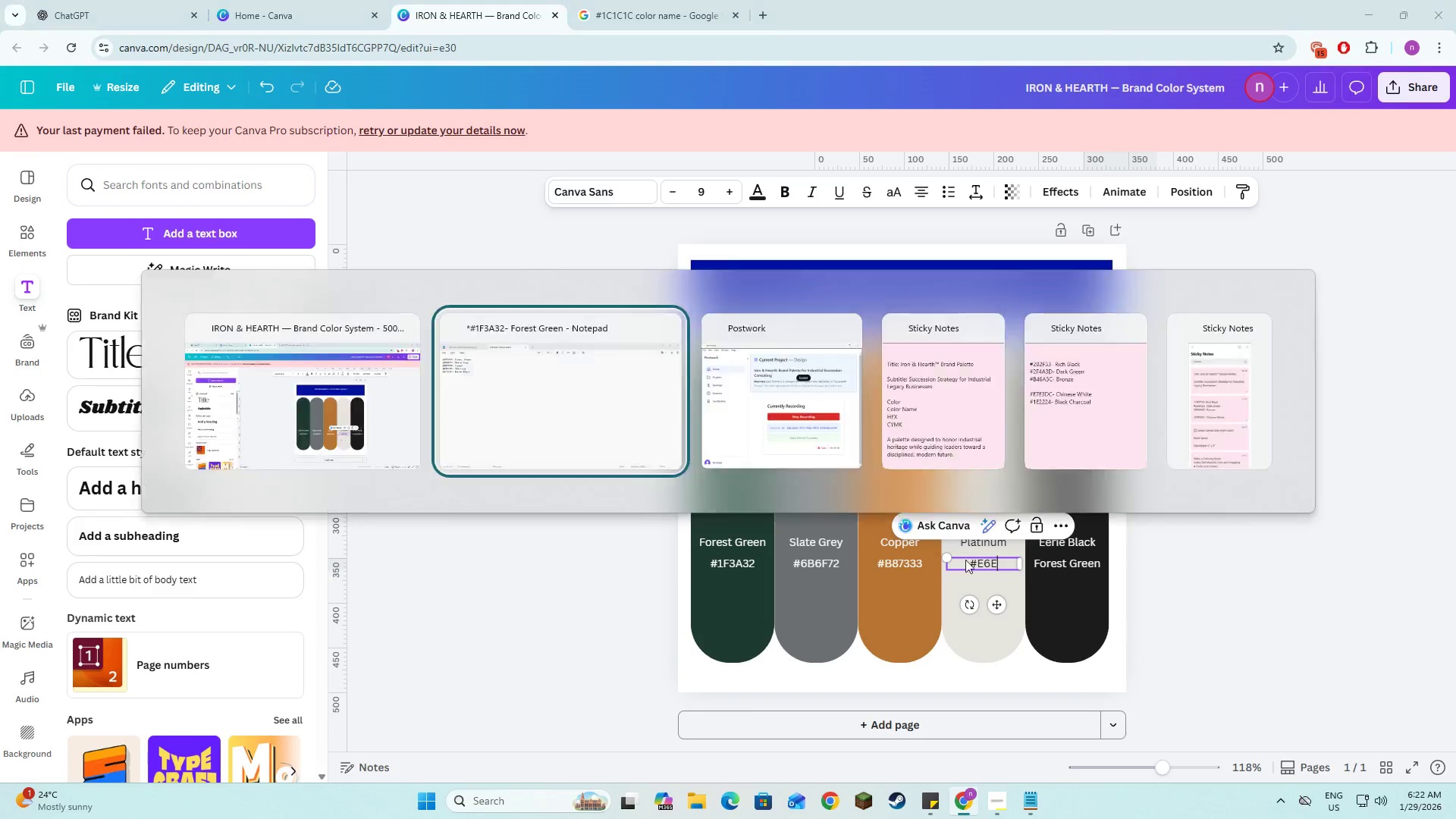 
key(Alt+Tab)
 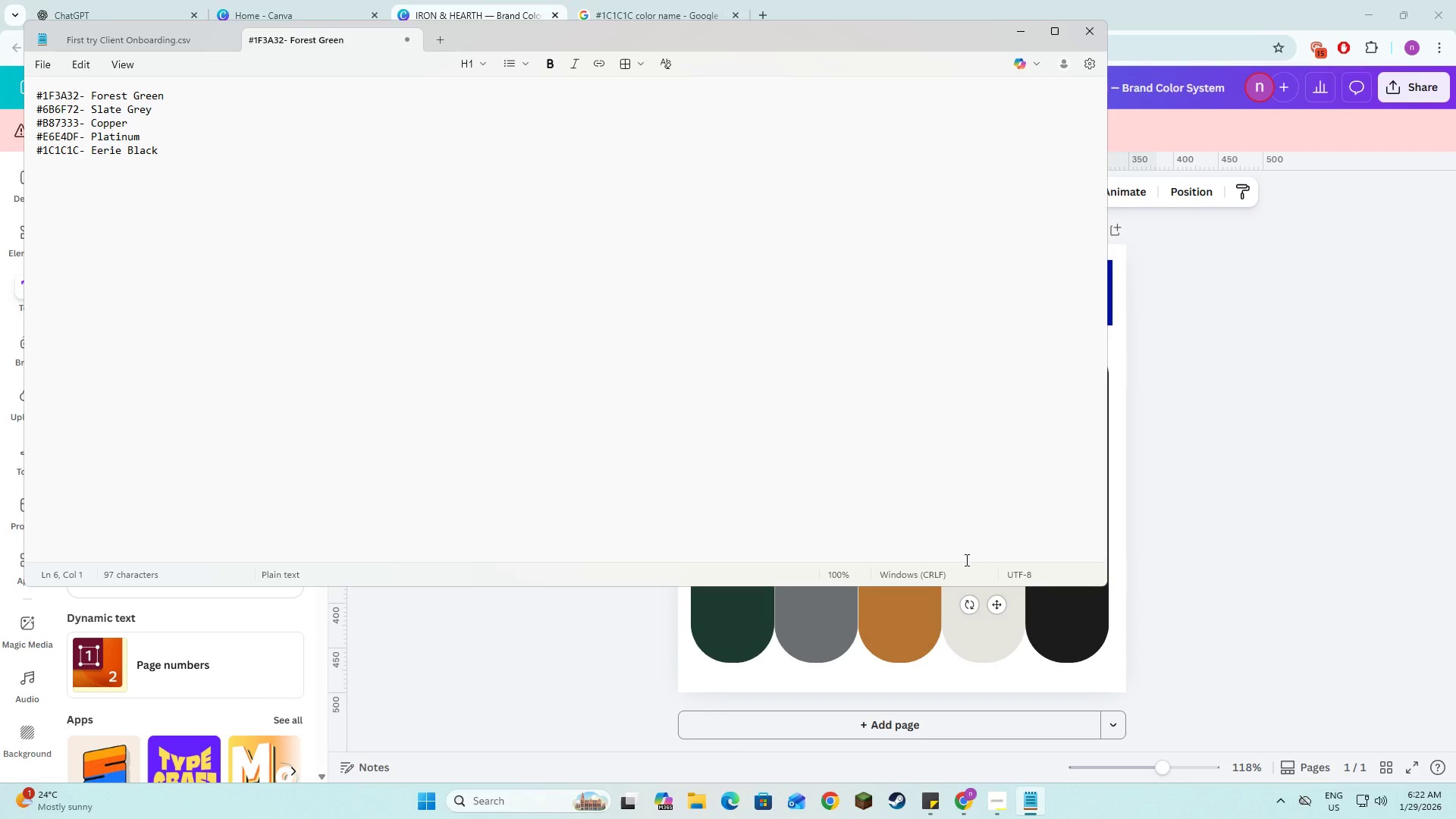 
key(Alt+AltLeft)
 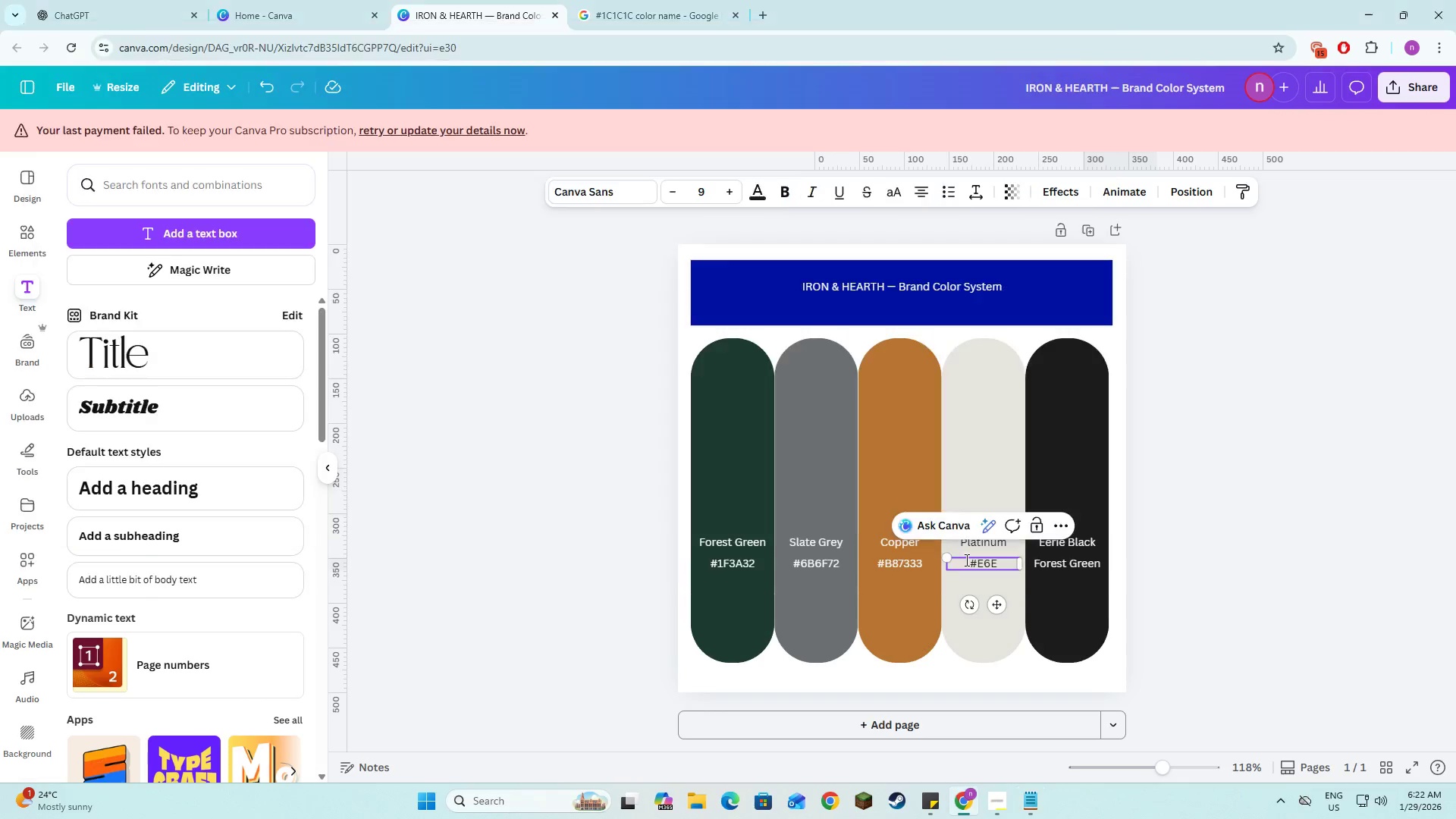 
key(Tab)
type(4DF)
key(Tab)
key(Tab)
 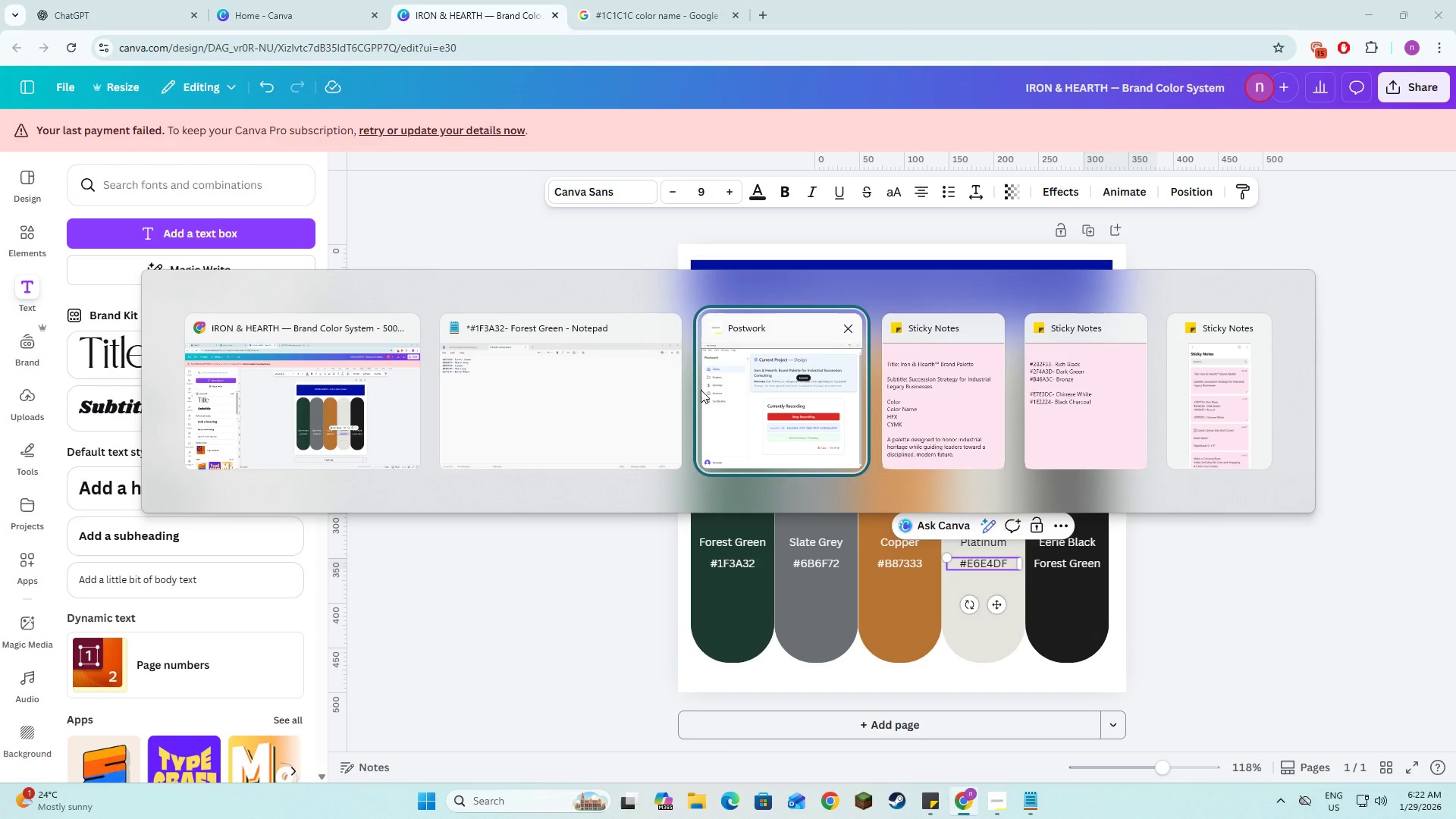 
hold_key(key=AltLeft, duration=1.41)
left_click([756, 390])